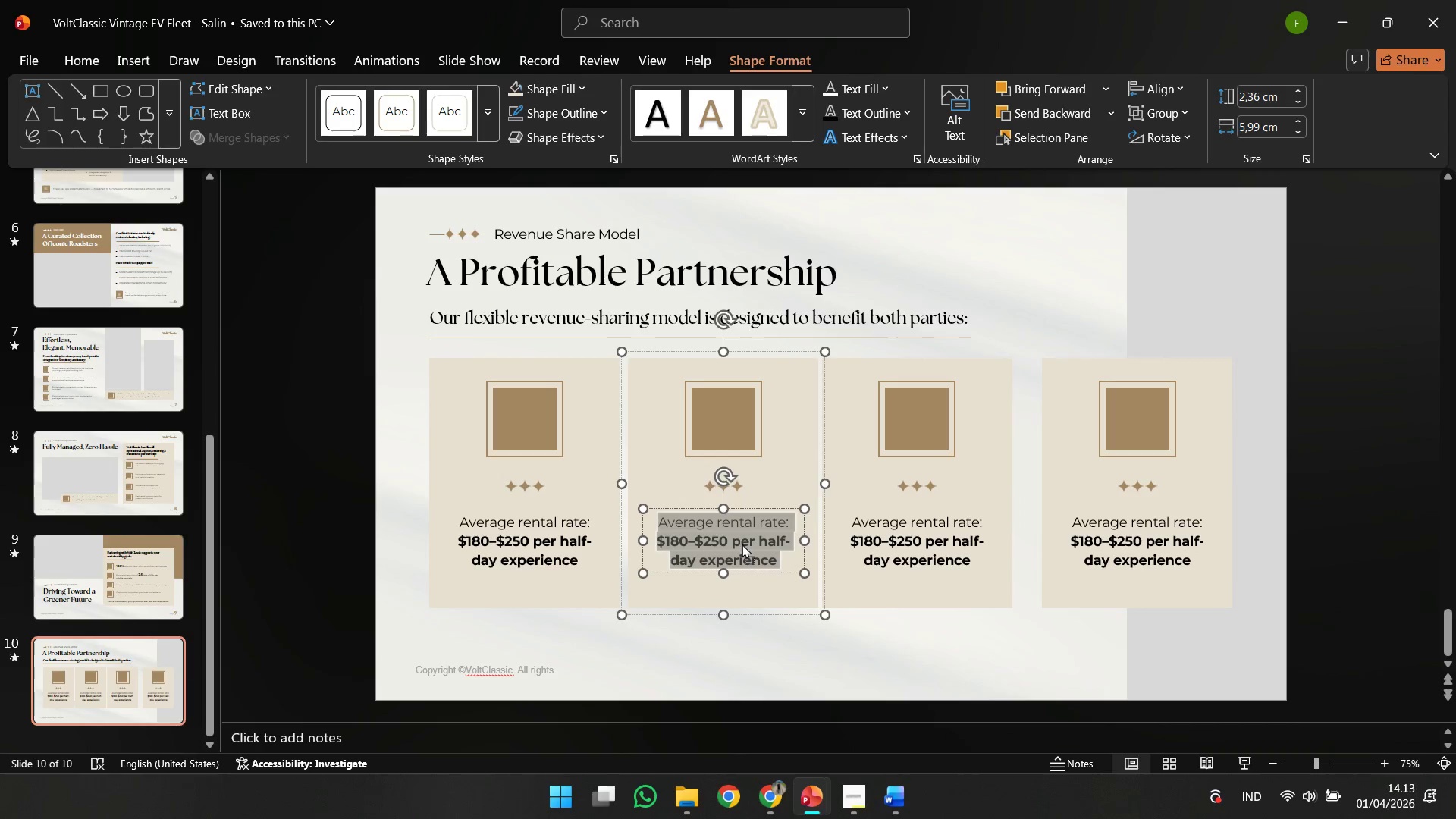 
right_click([742, 544])
 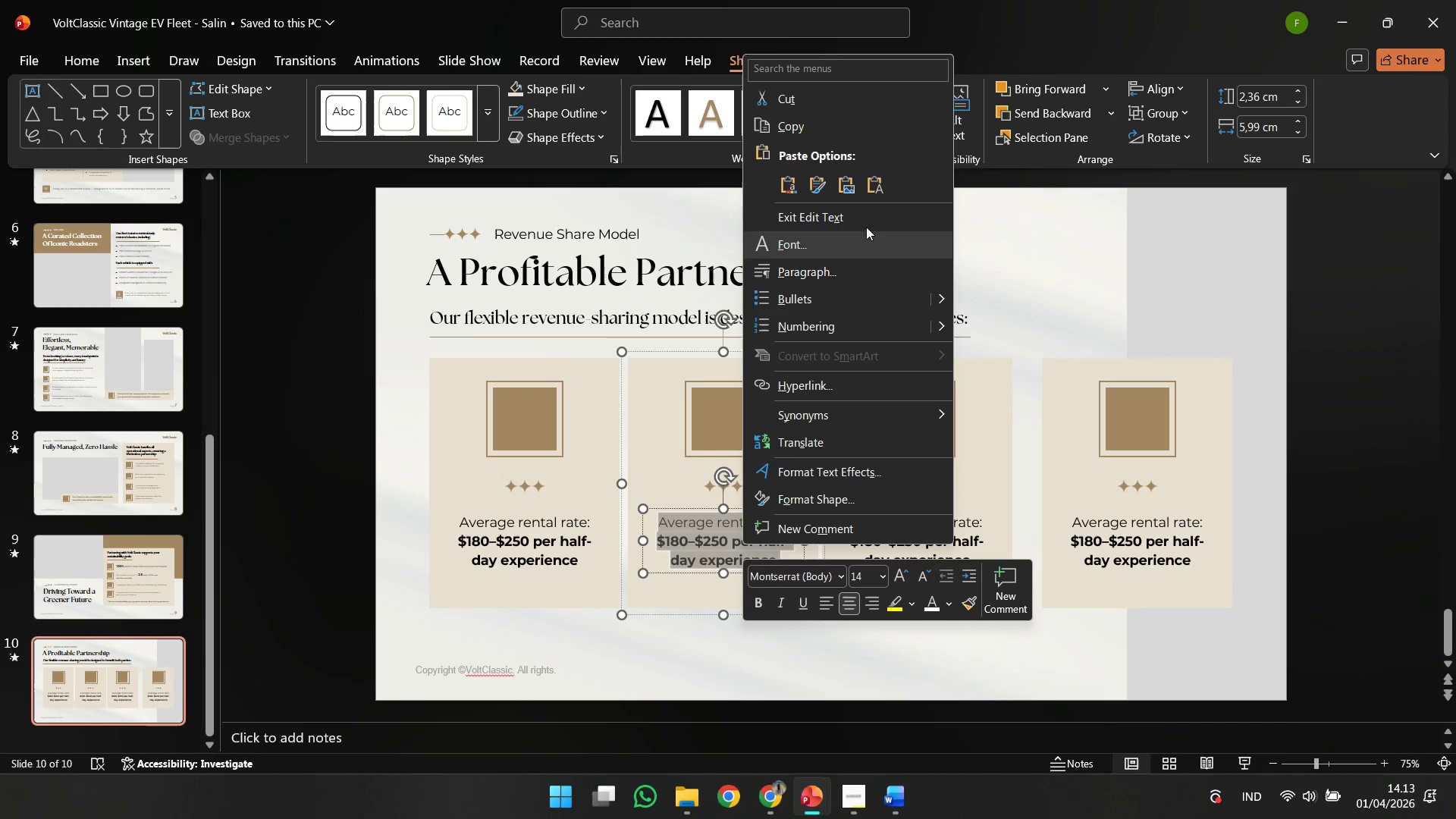 
left_click([885, 180])
 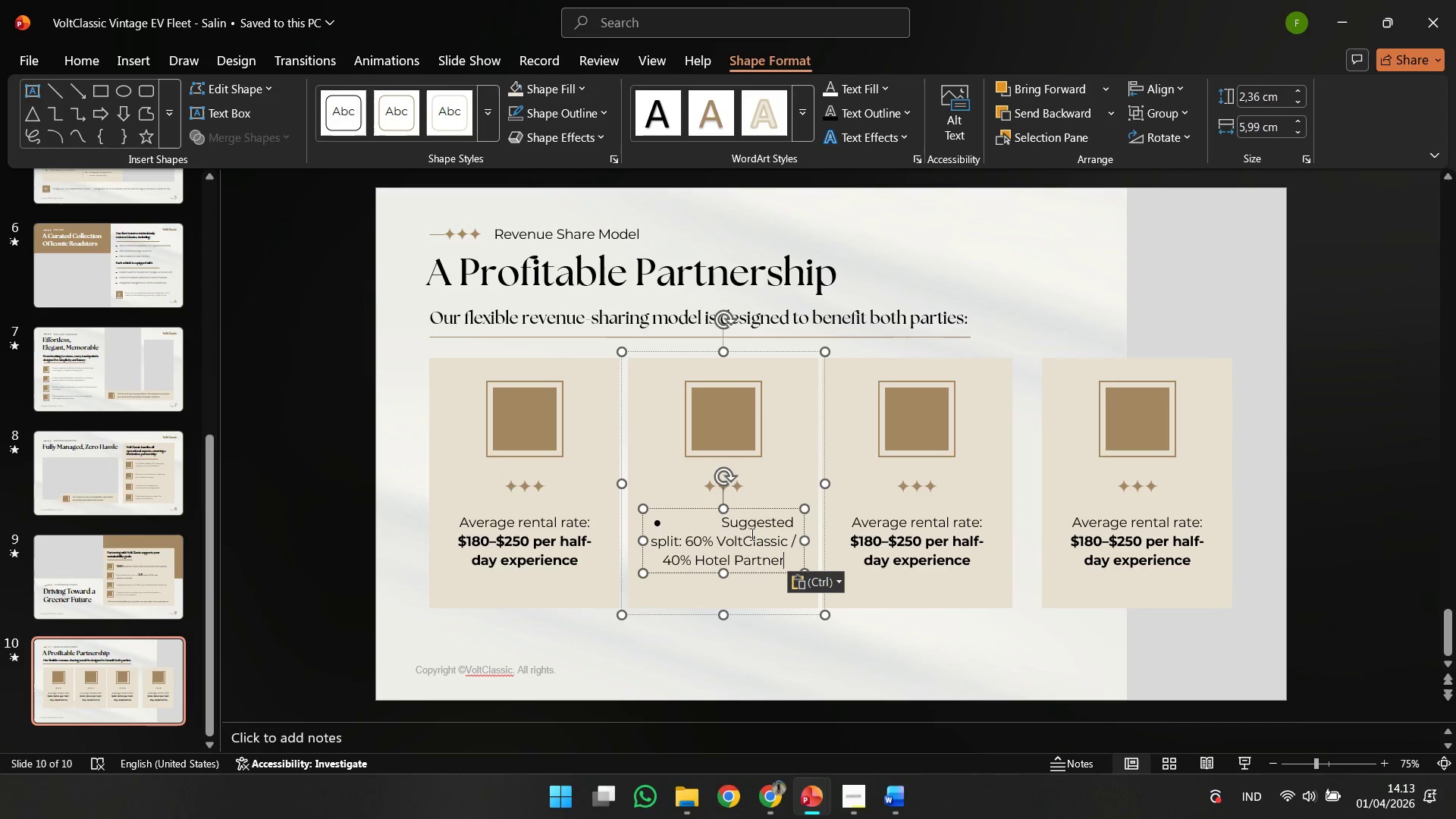 
left_click([721, 519])
 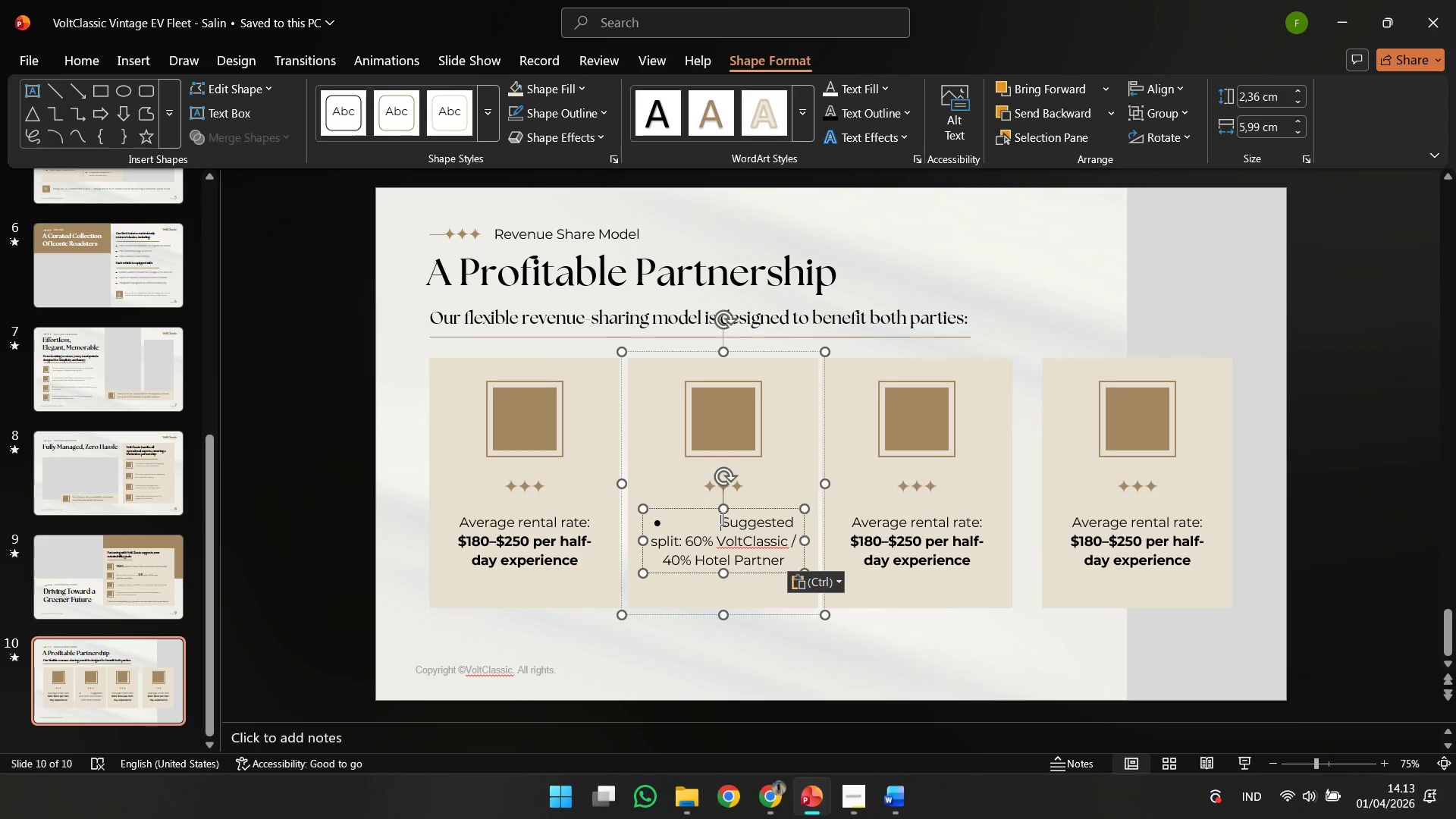 
key(Backspace)
 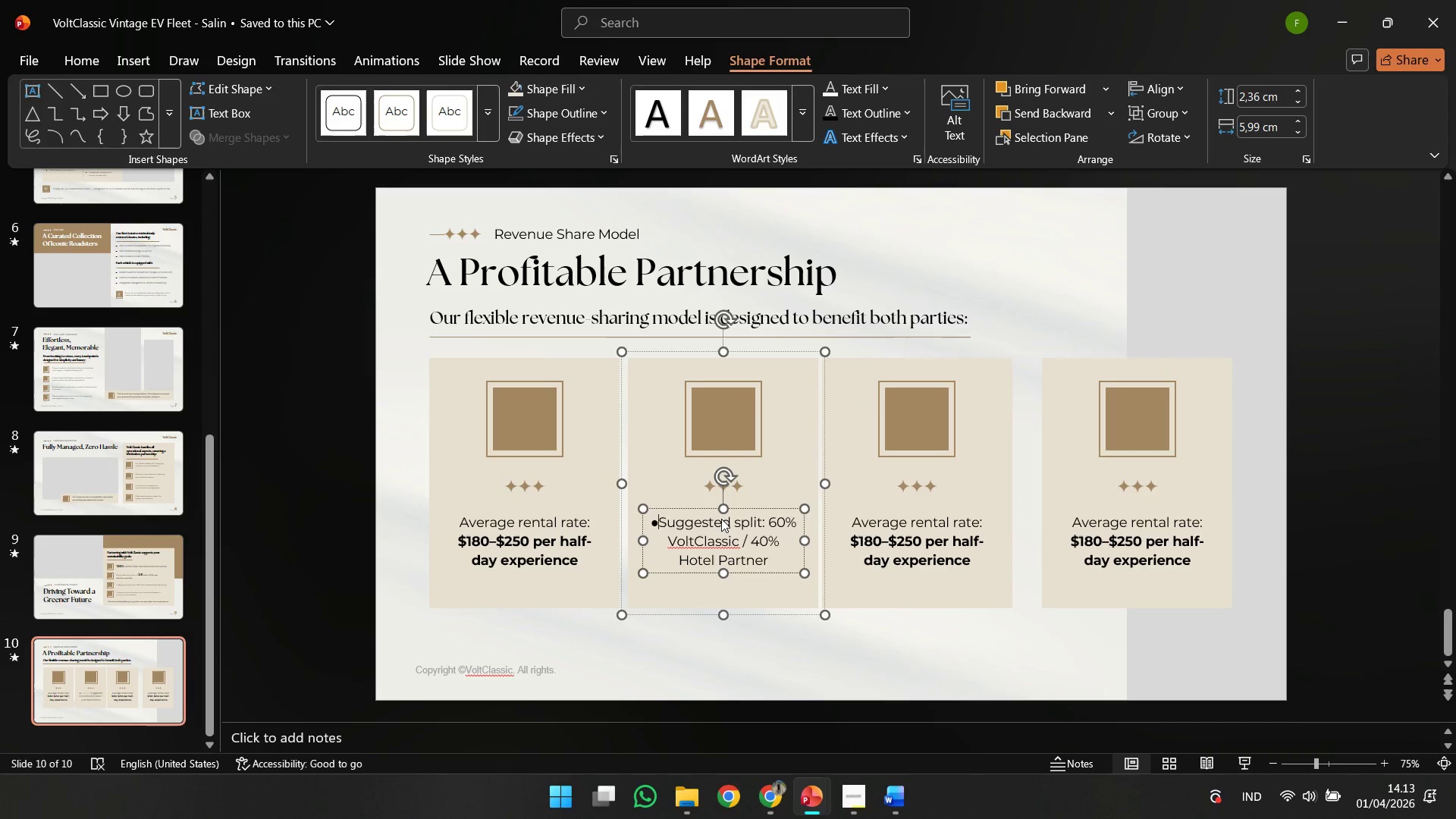 
key(Backspace)
 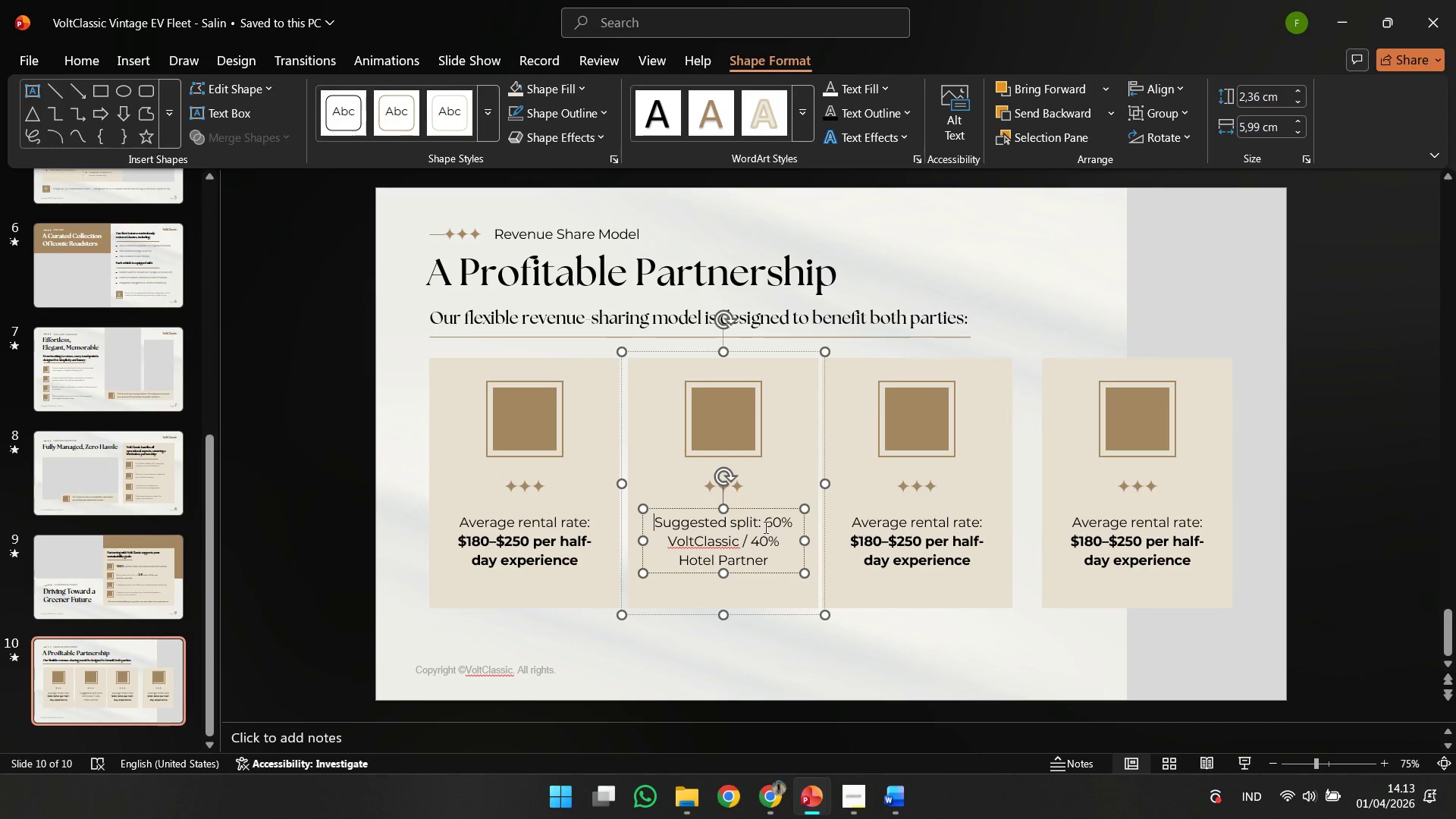 
left_click([761, 526])
 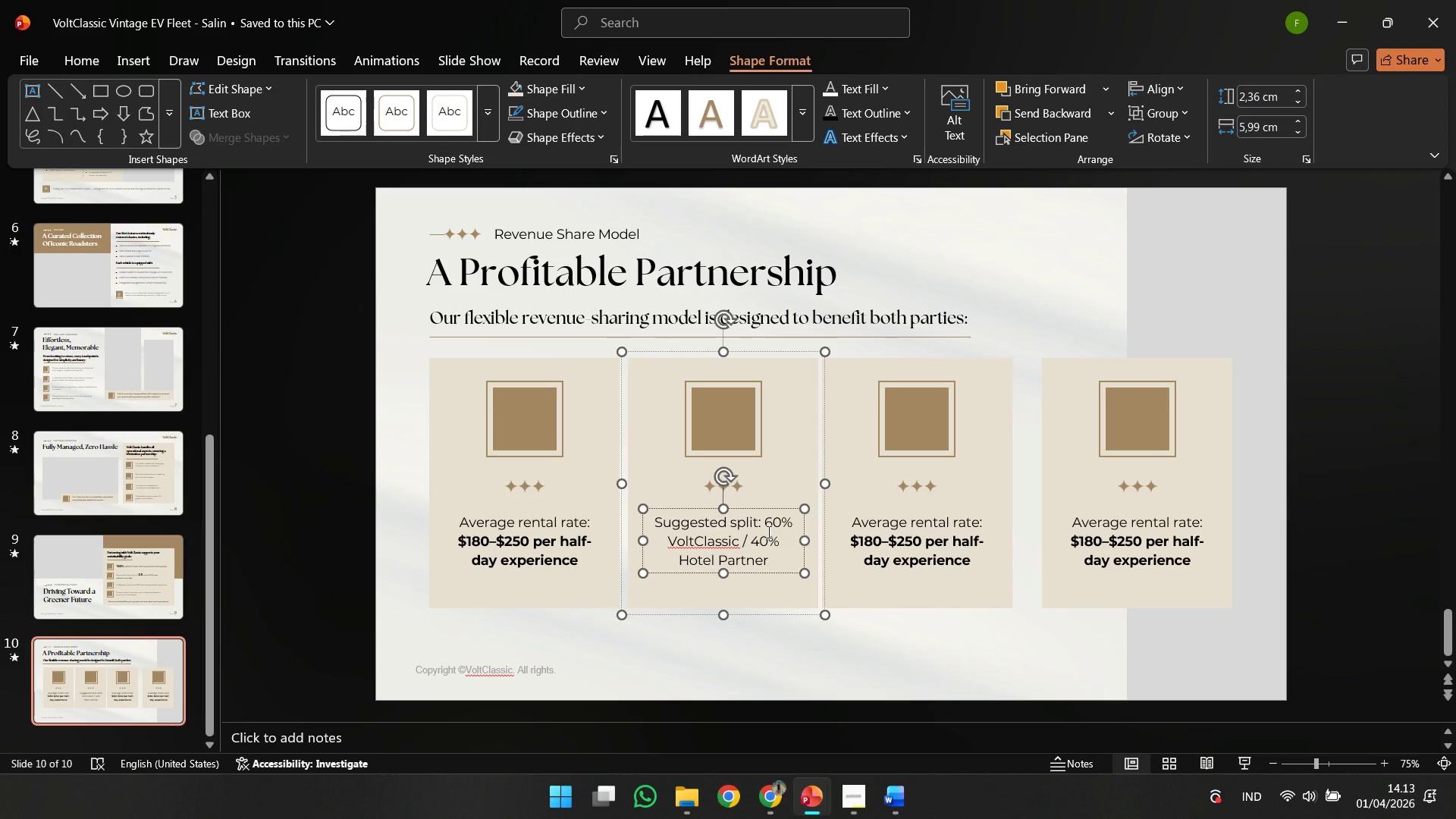 
key(ArrowRight)
 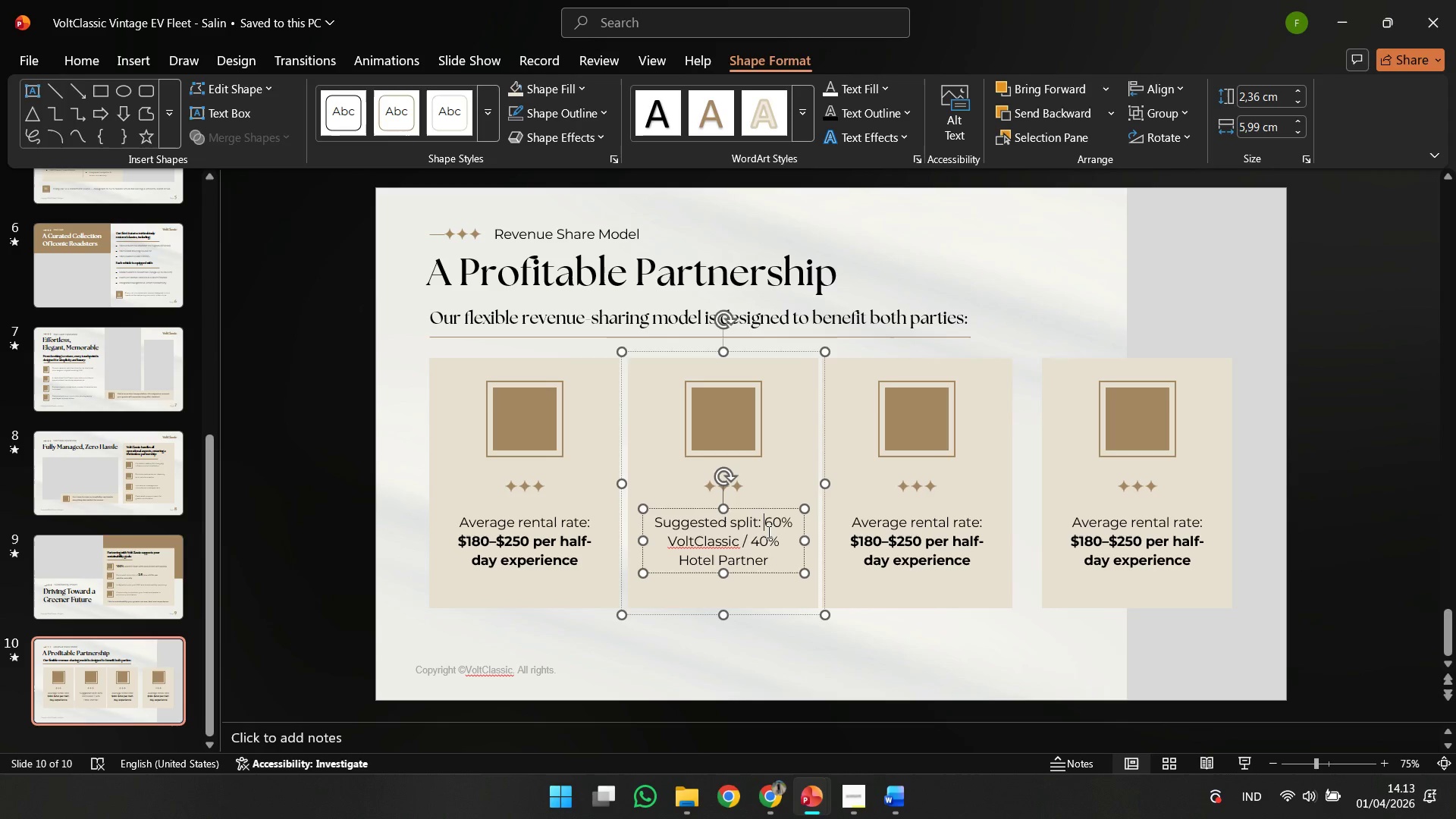 
key(Shift+Enter)
 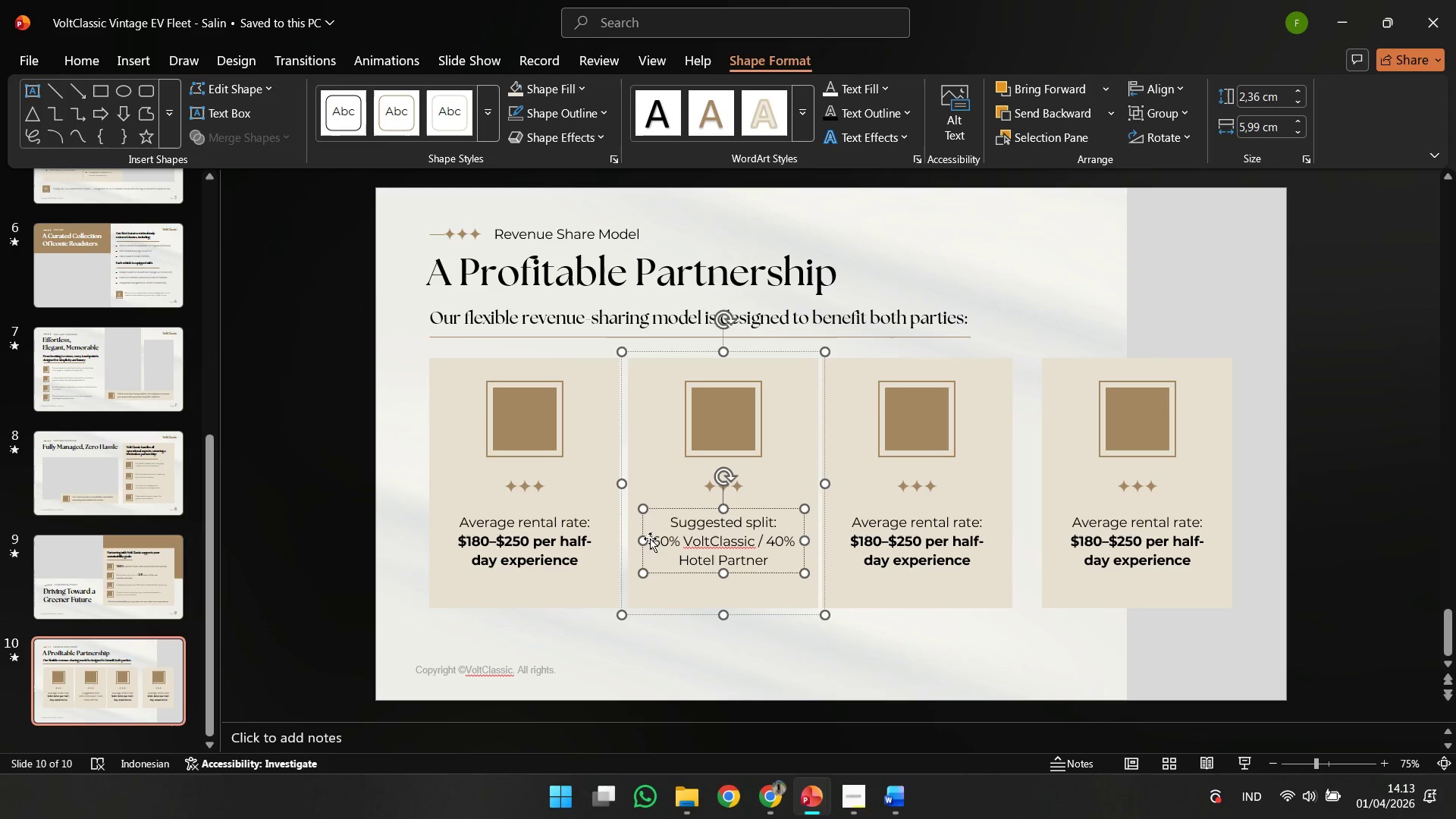 
left_click_drag(start_coordinate=[654, 538], to_coordinate=[783, 566])
 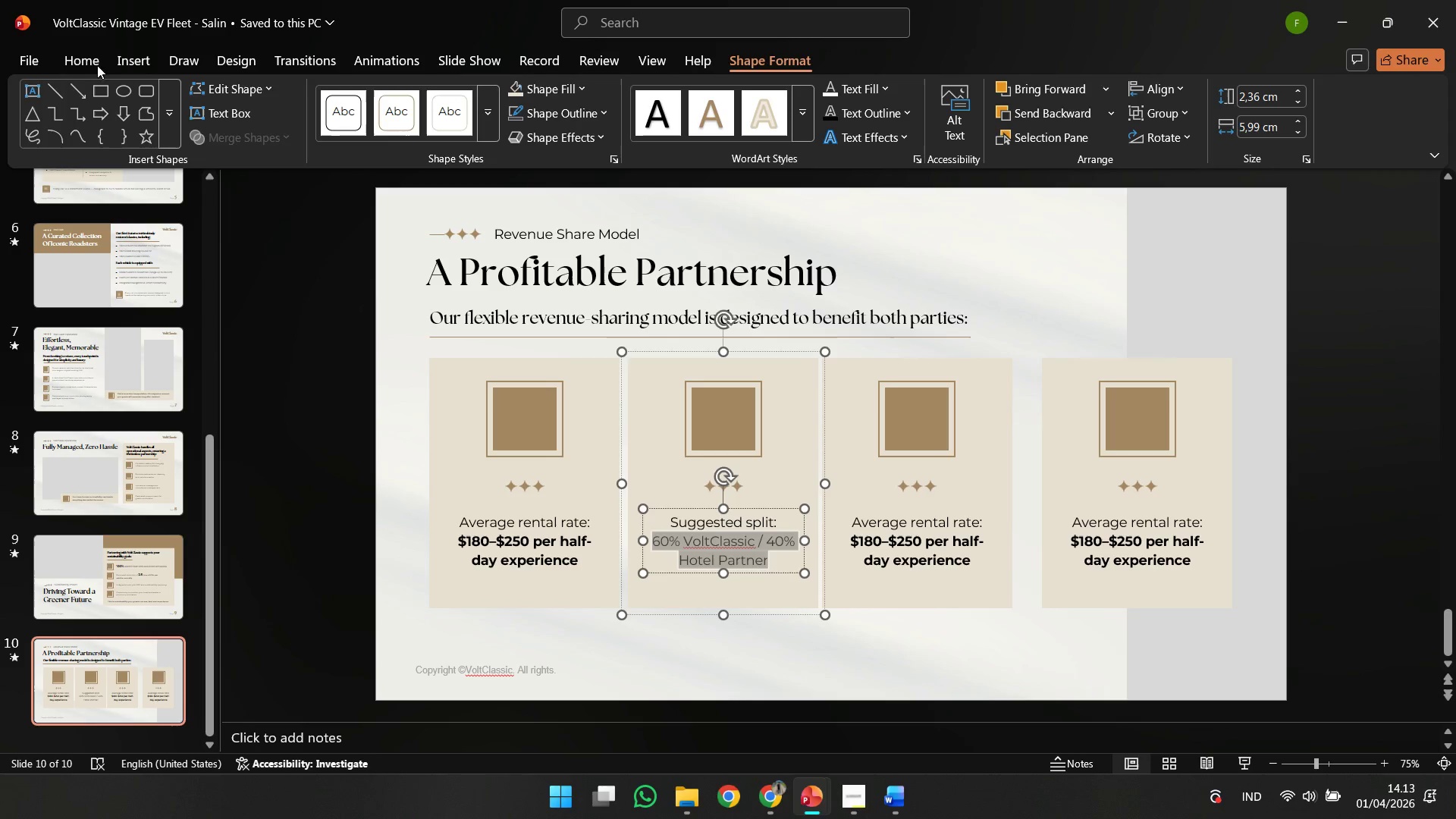 
left_click([87, 59])
 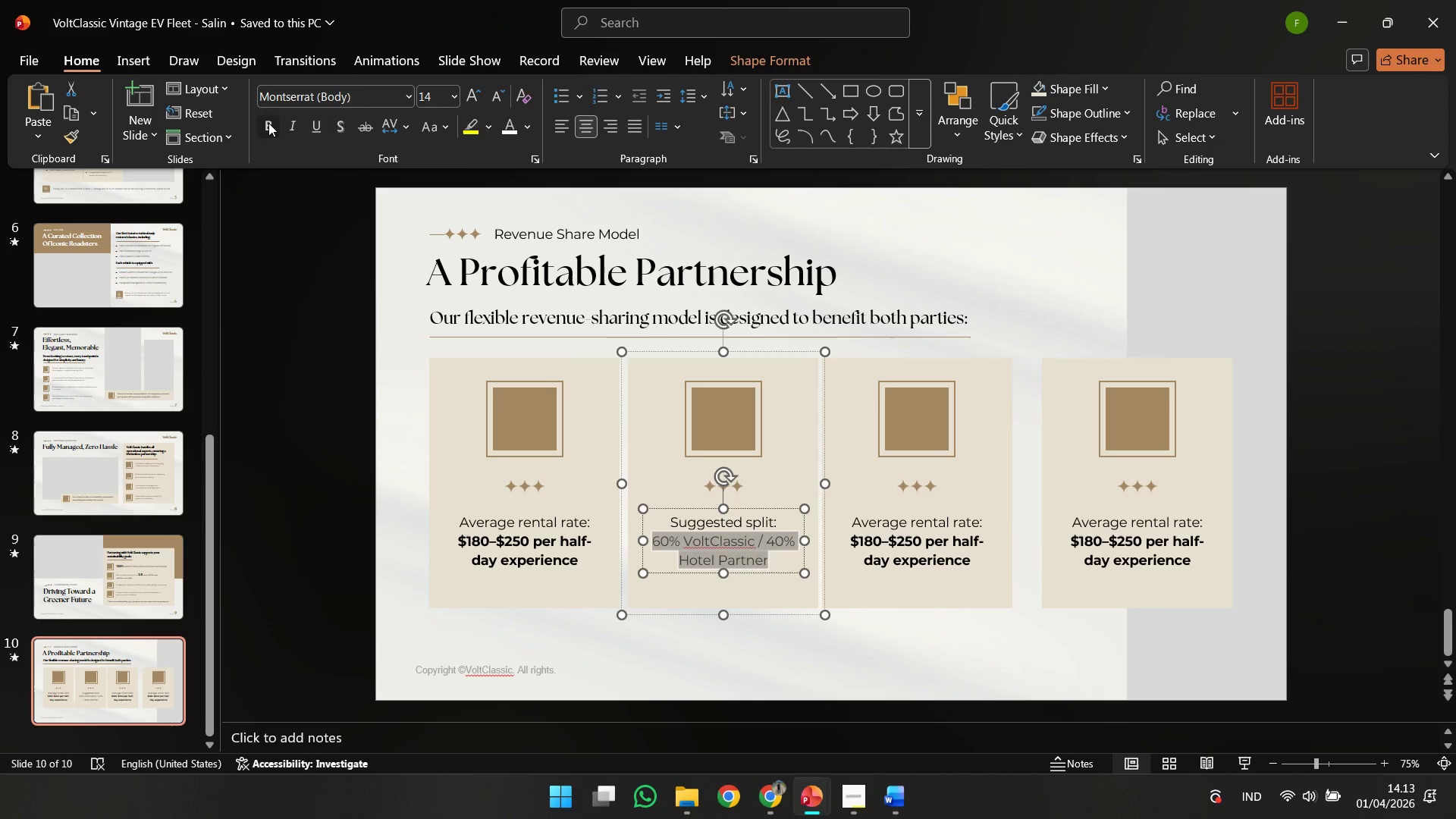 
double_click([293, 377])
 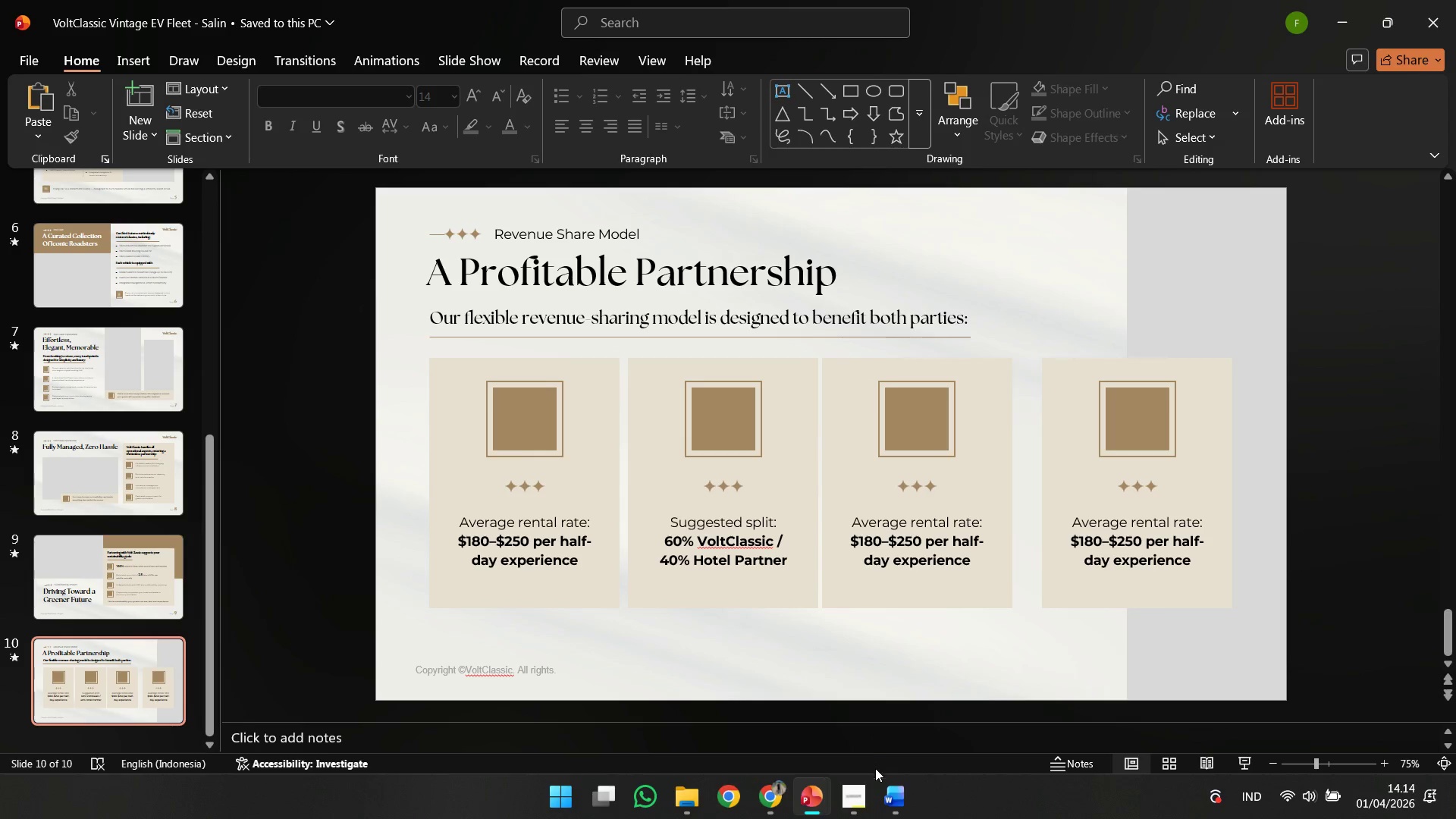 
left_click([891, 799])
 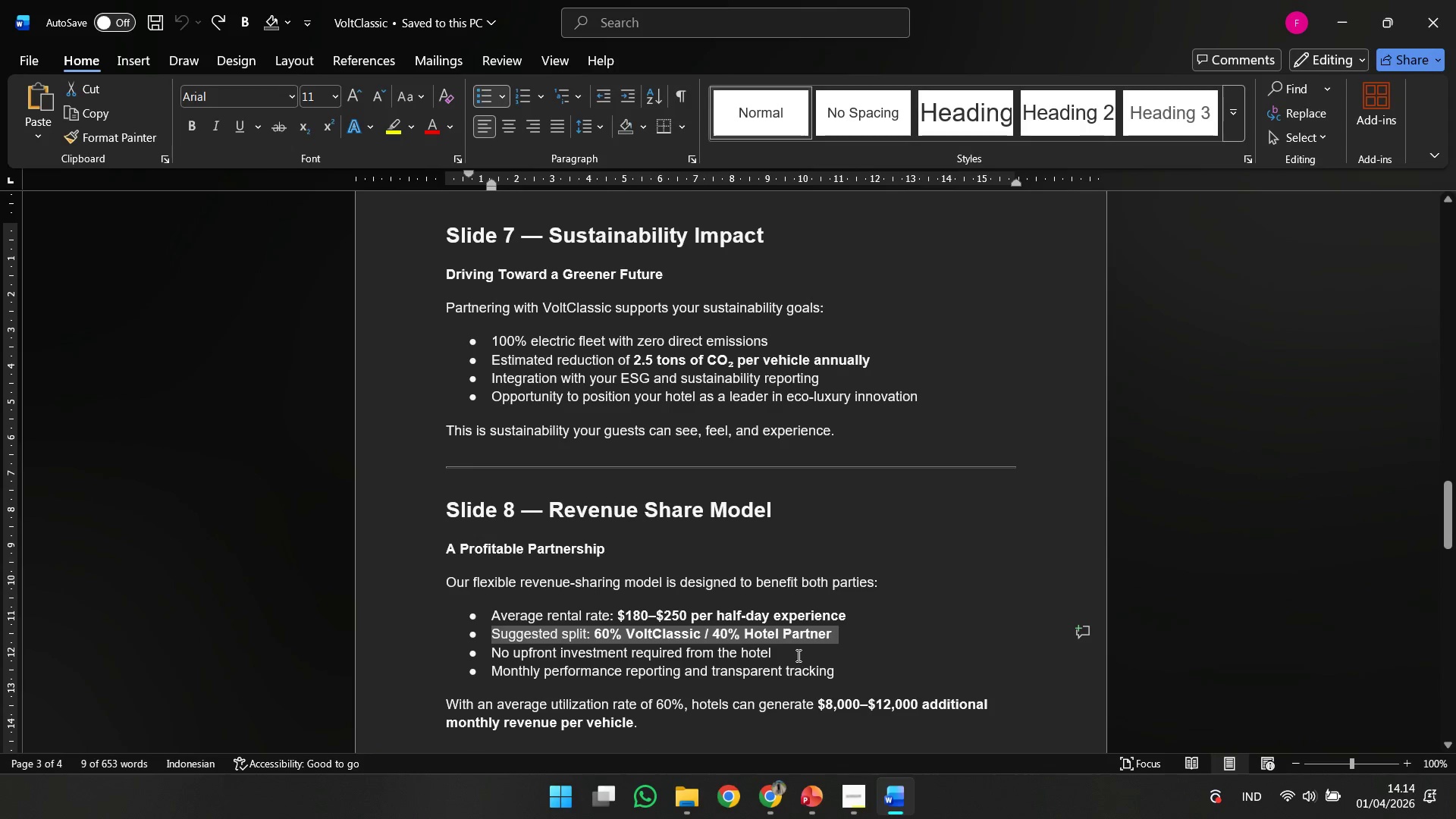 
left_click_drag(start_coordinate=[786, 653], to_coordinate=[501, 653])
 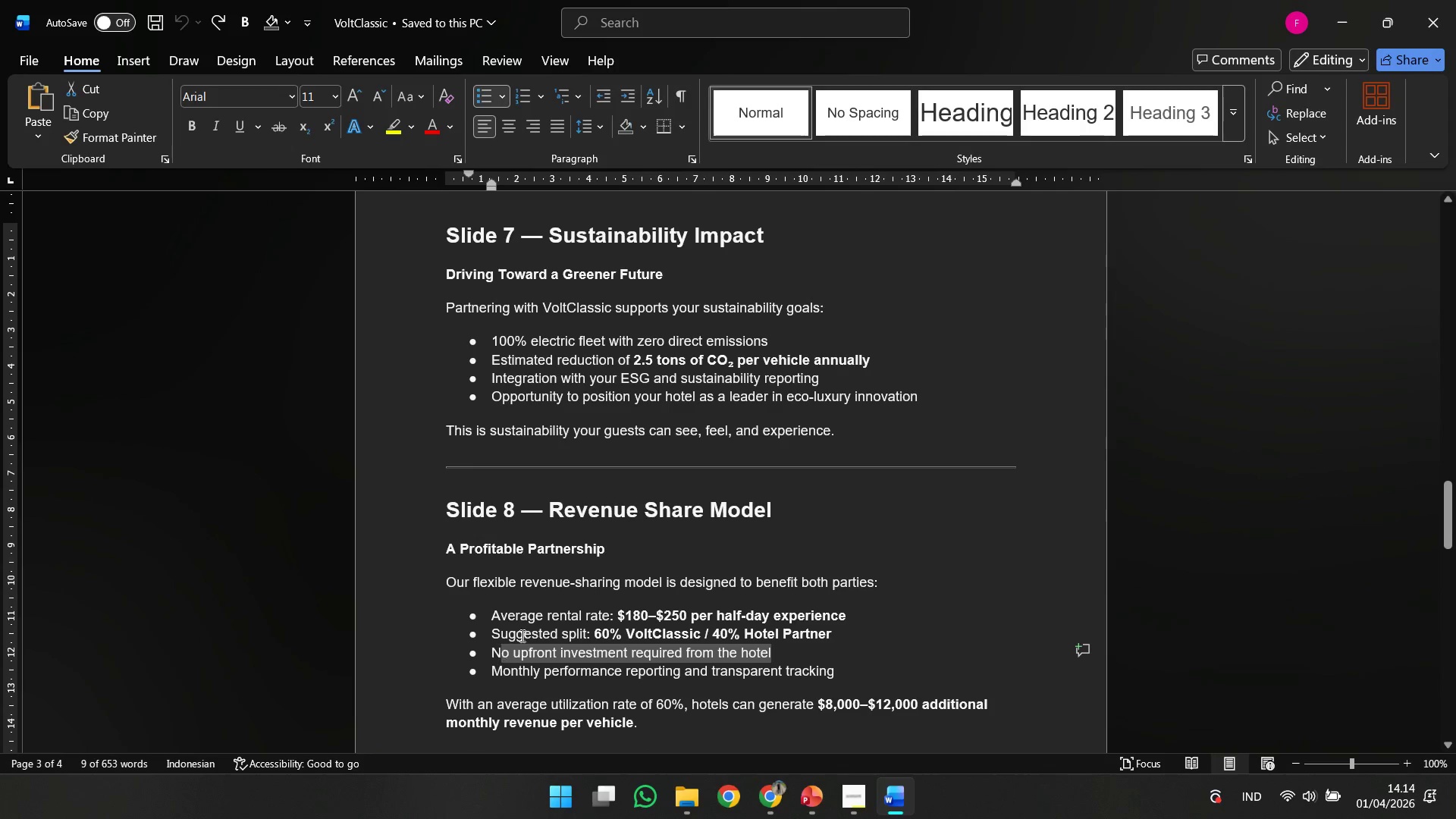 
hold_key(key=ControlLeft, duration=0.33)
 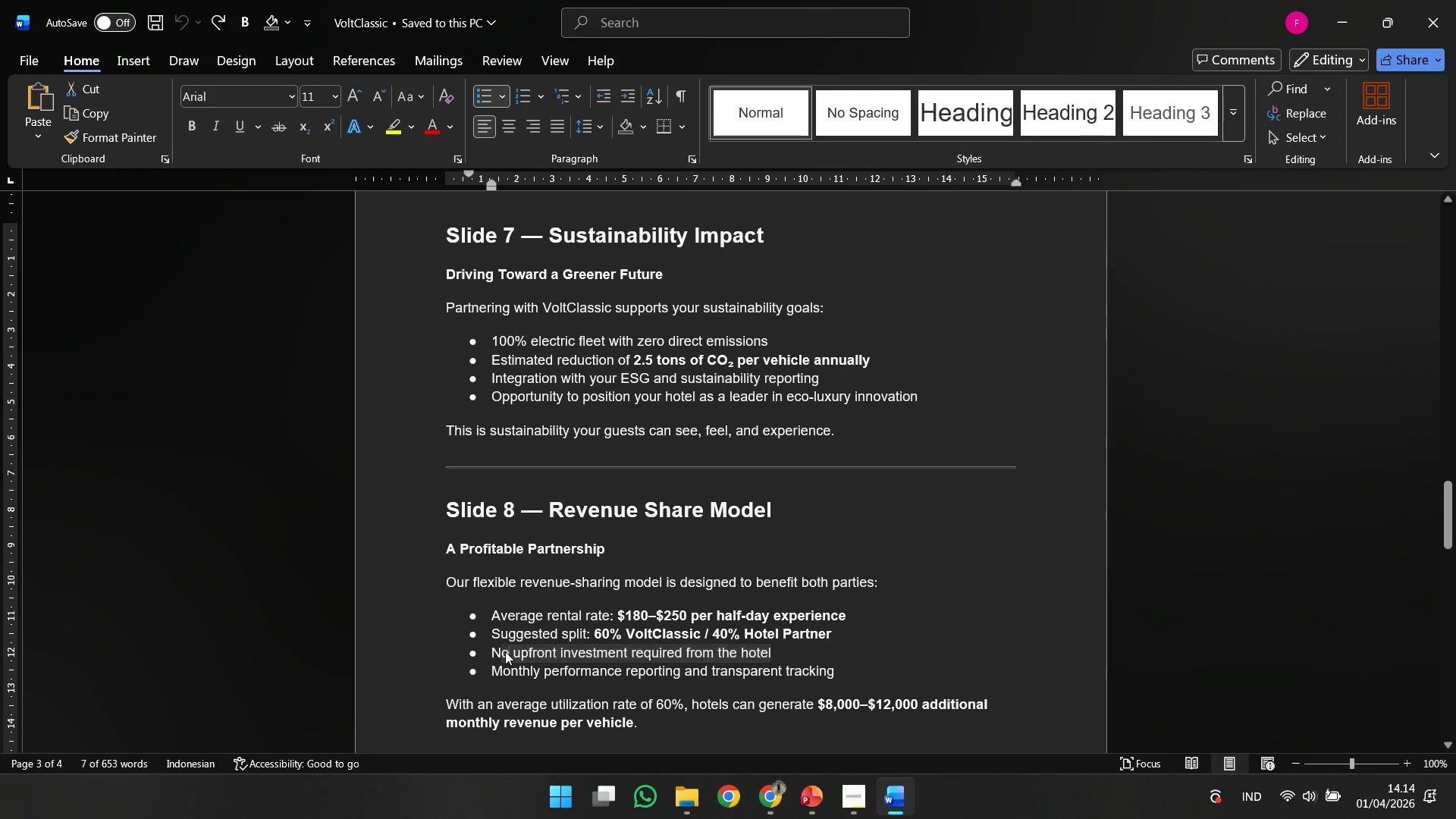 
left_click([505, 651])
 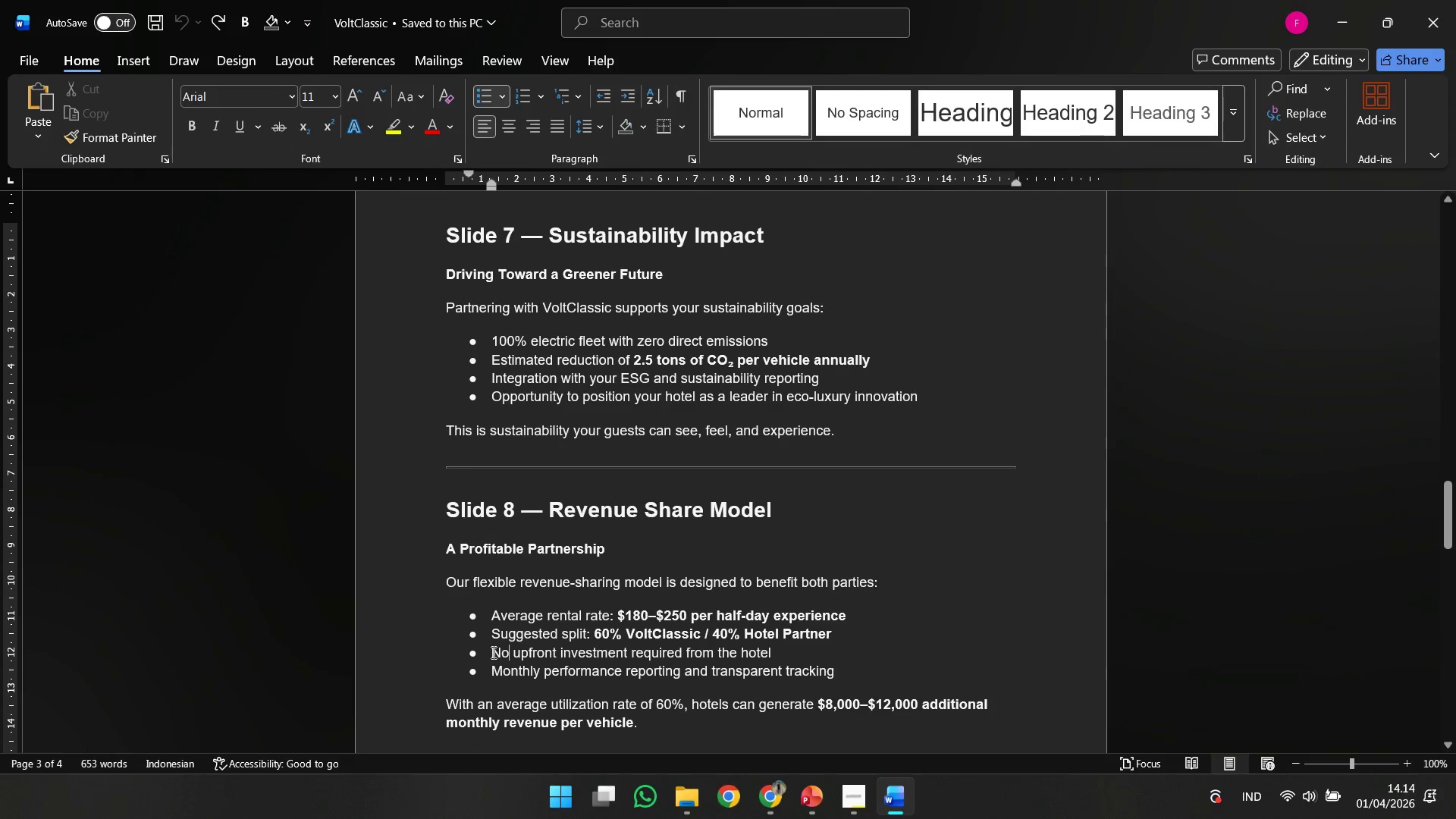 
left_click_drag(start_coordinate=[492, 652], to_coordinate=[753, 651])
 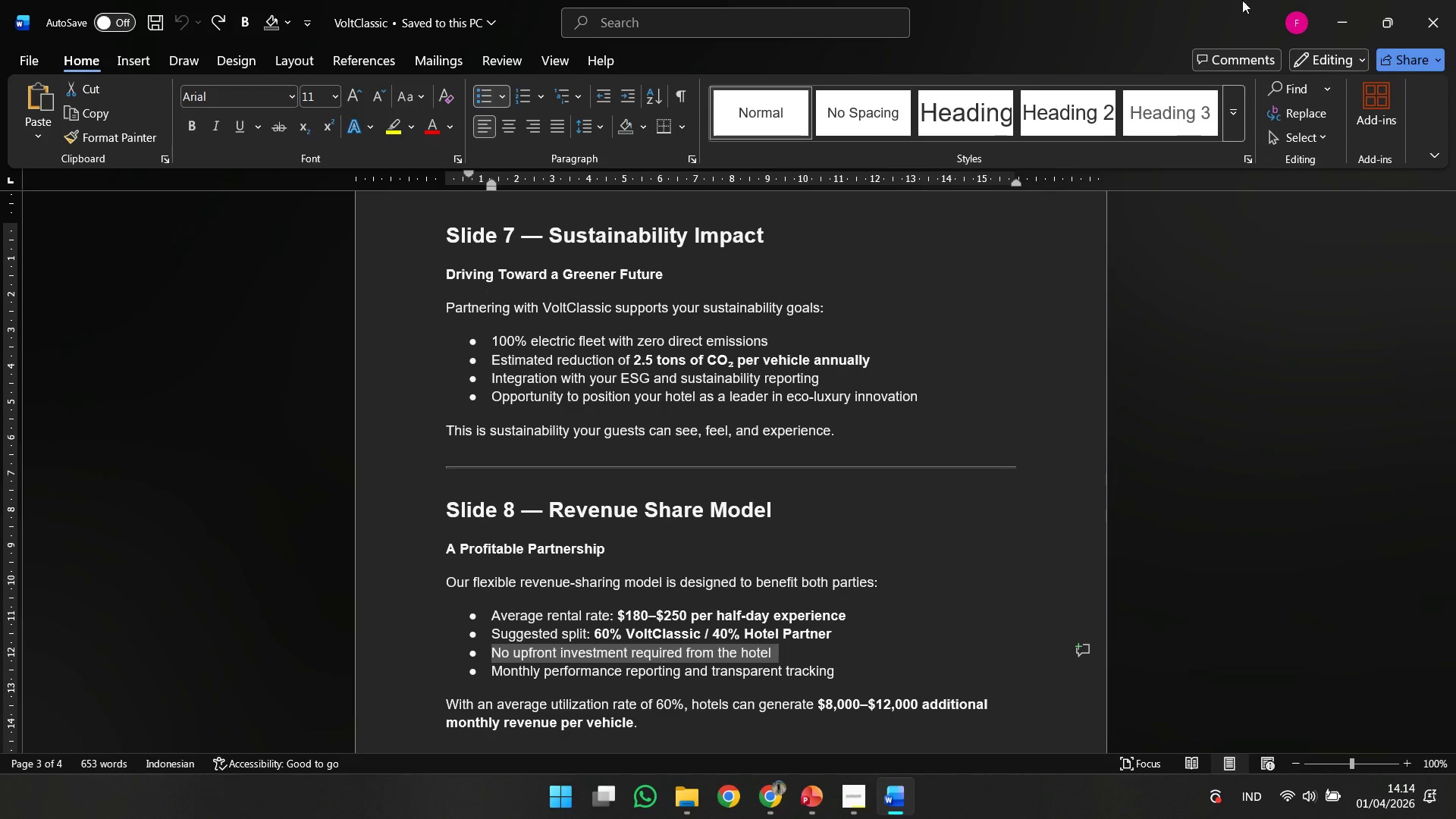 
key(Control+C)
 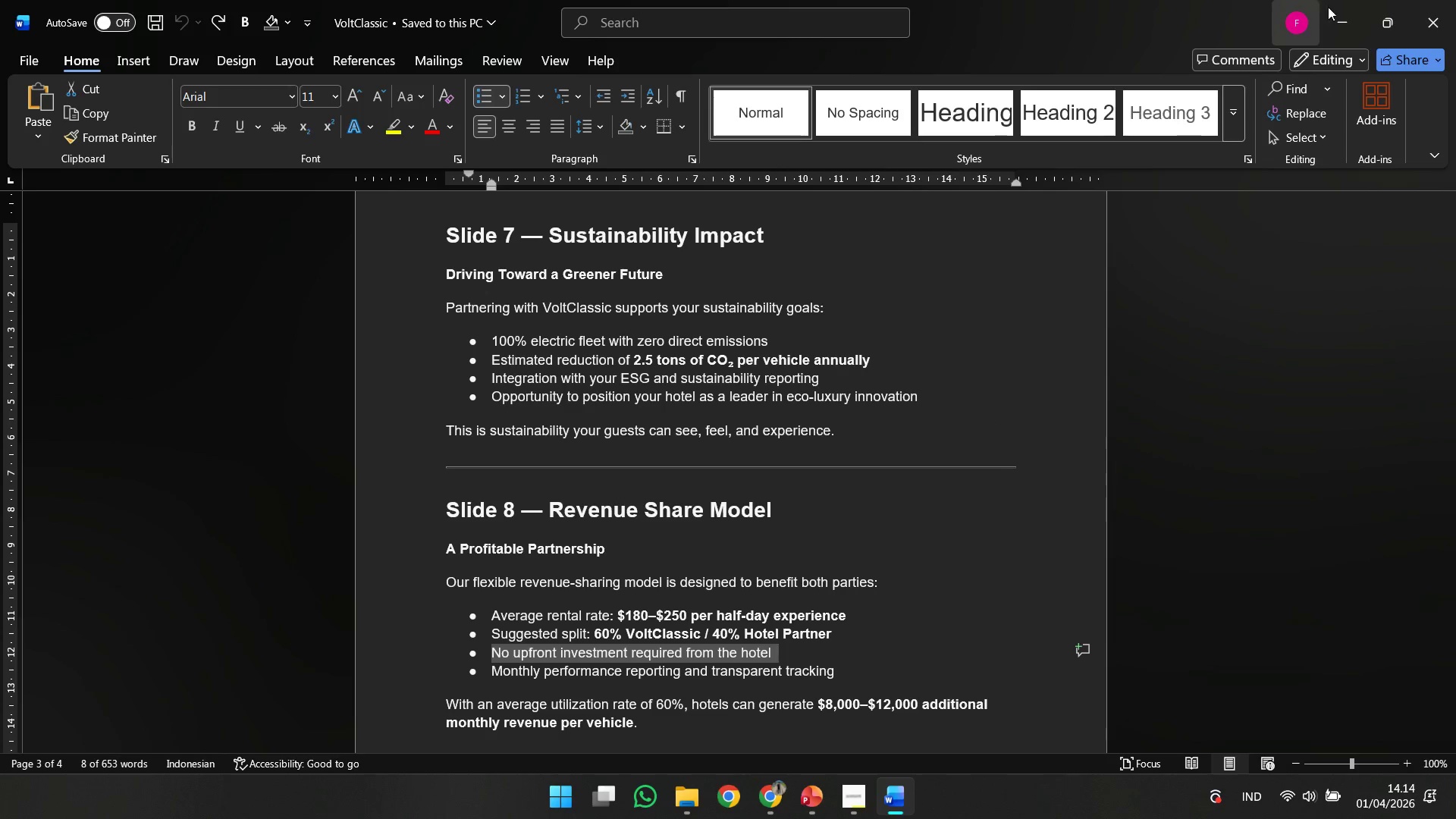 
left_click([1338, 7])
 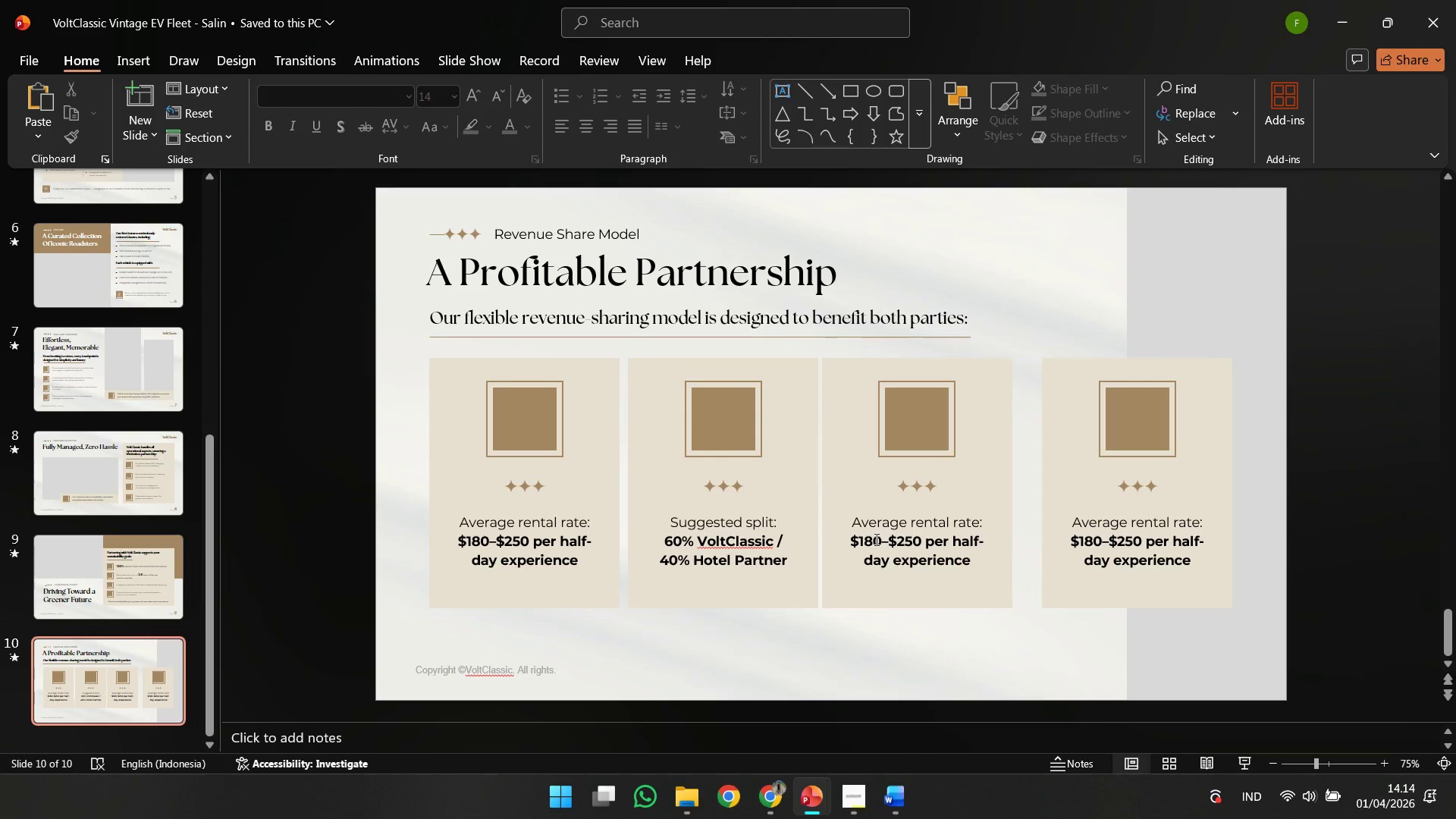 
left_click([875, 539])
 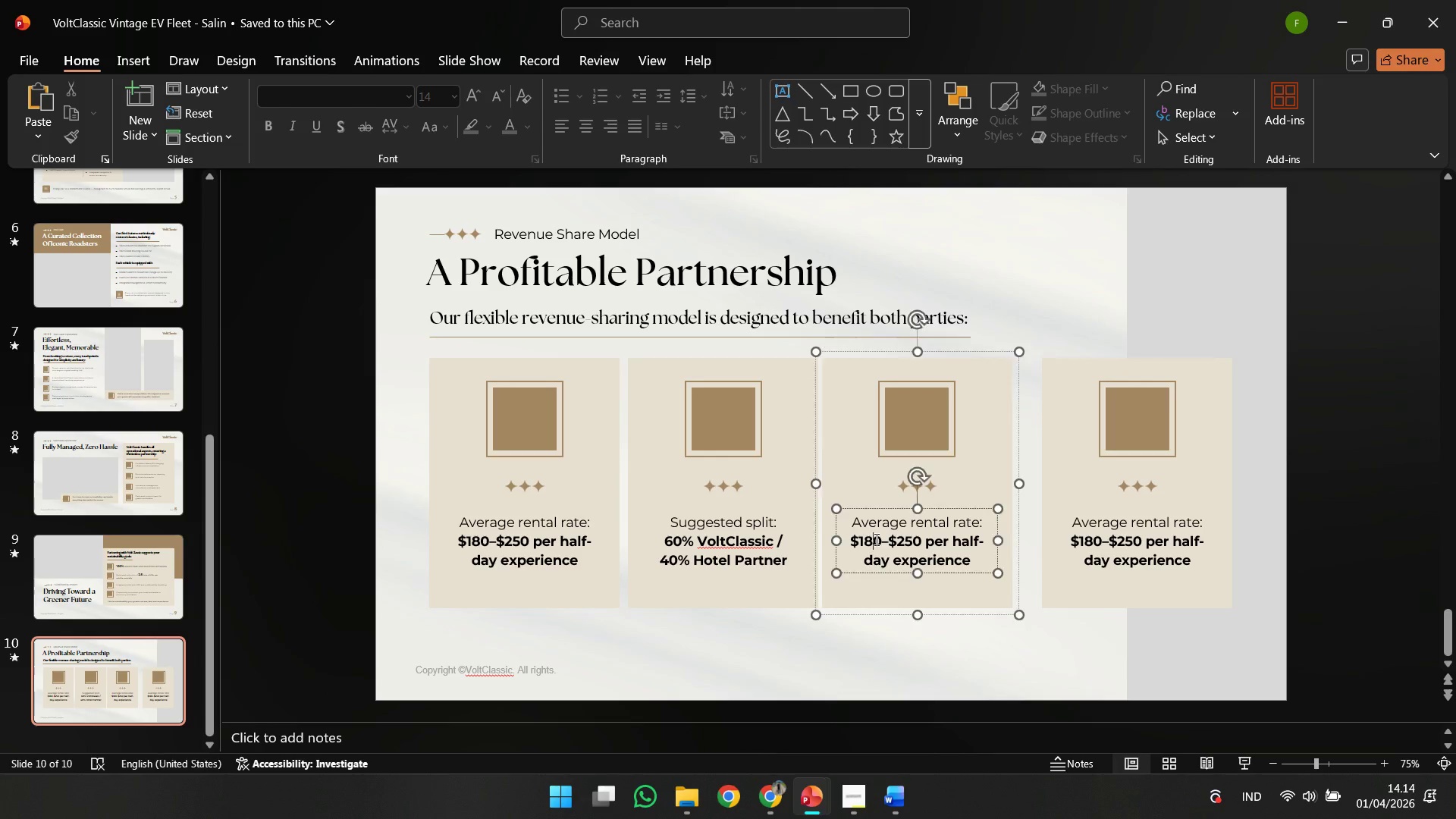 
key(Control+ControlLeft)
 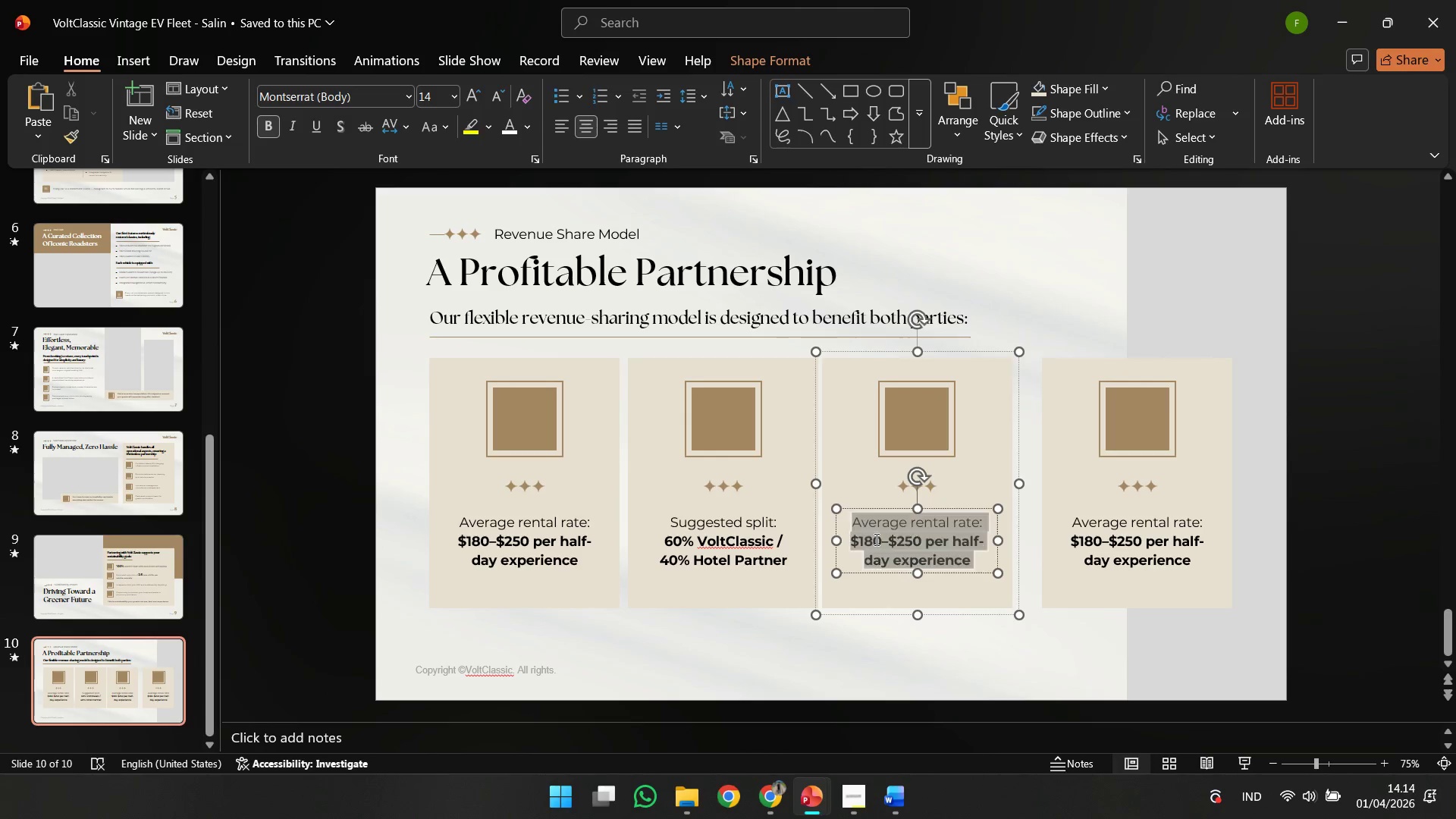 
key(Control+A)
 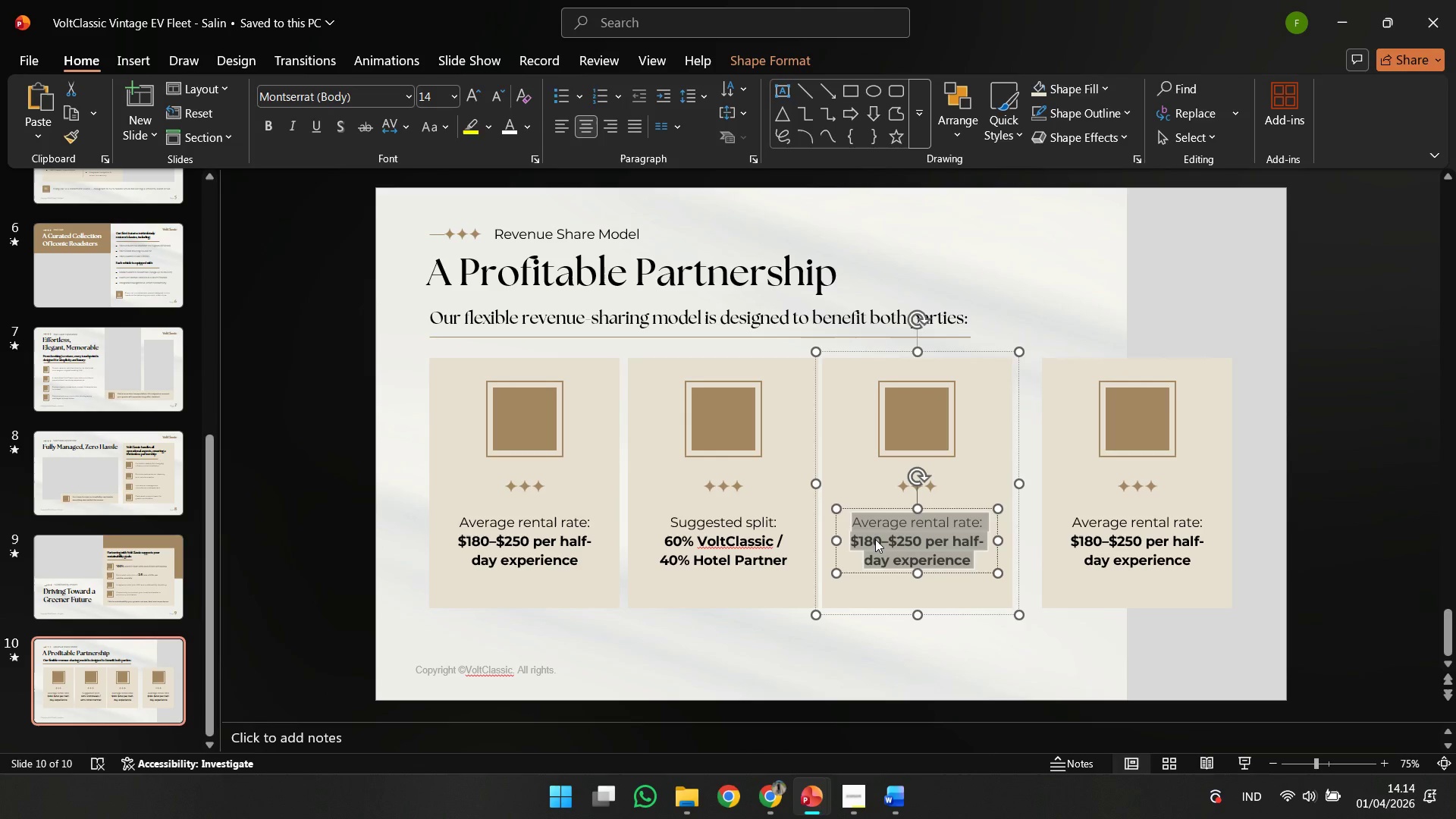 
right_click([875, 539])
 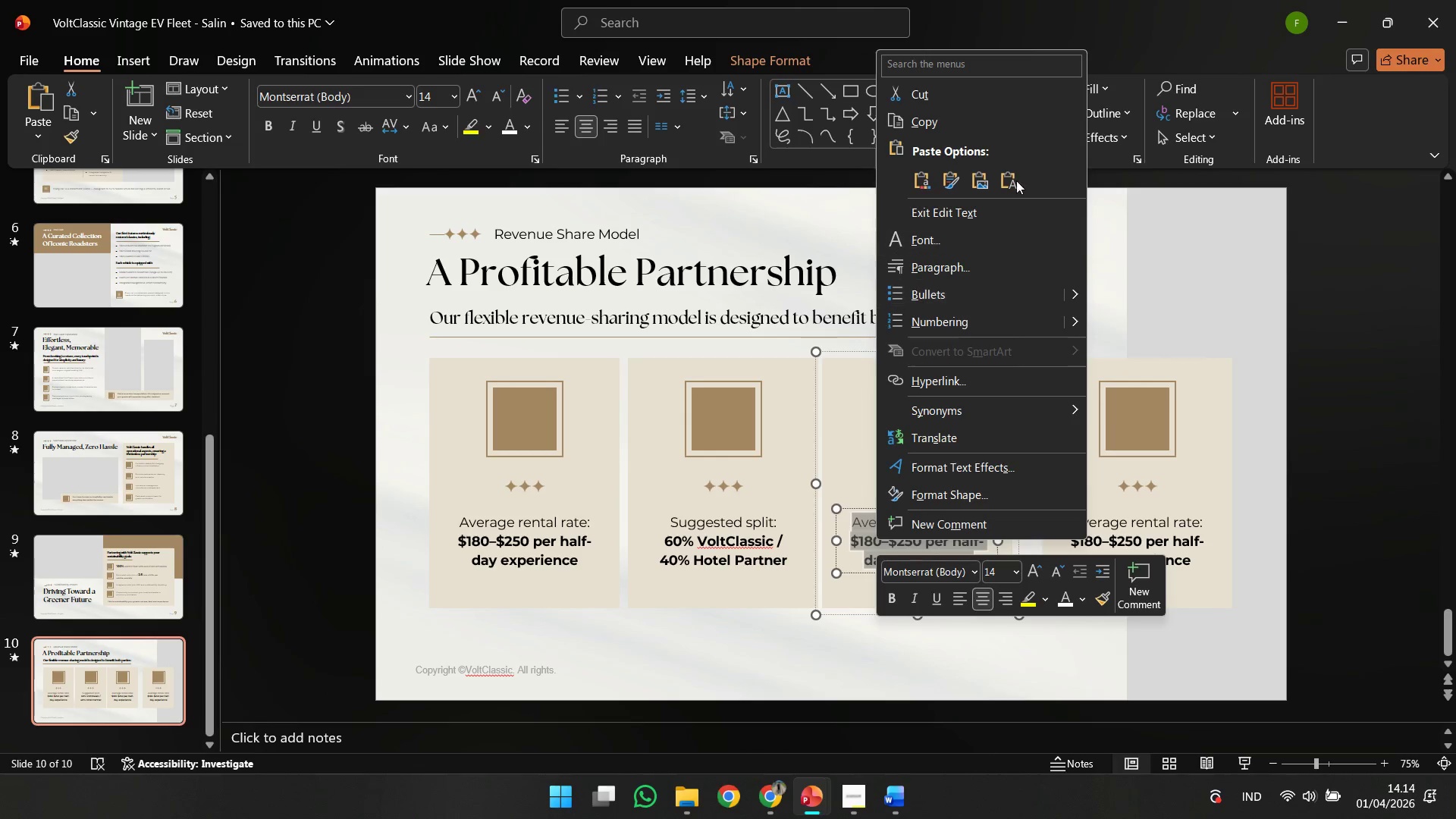 
left_click([1016, 177])
 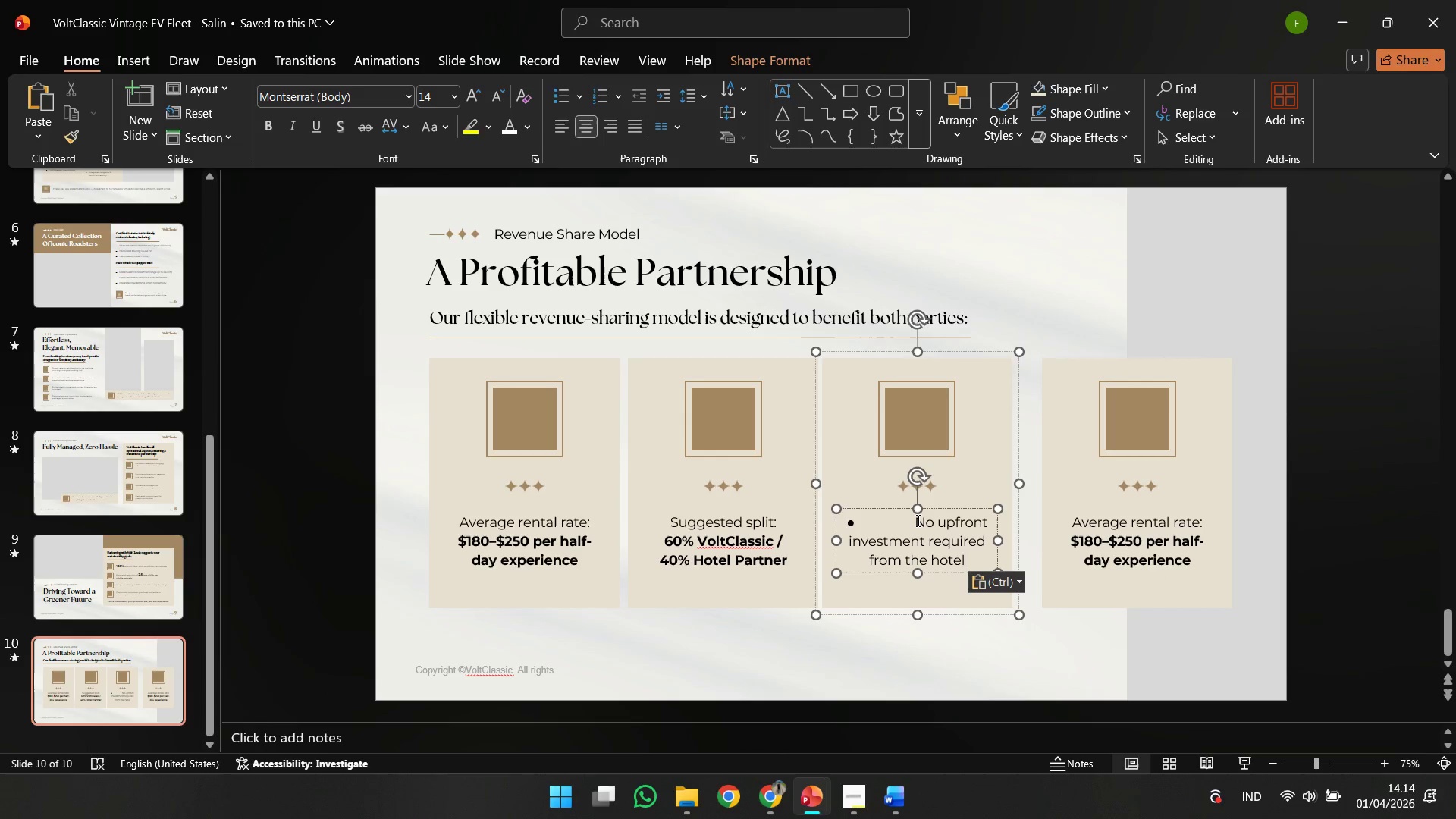 
left_click([917, 520])
 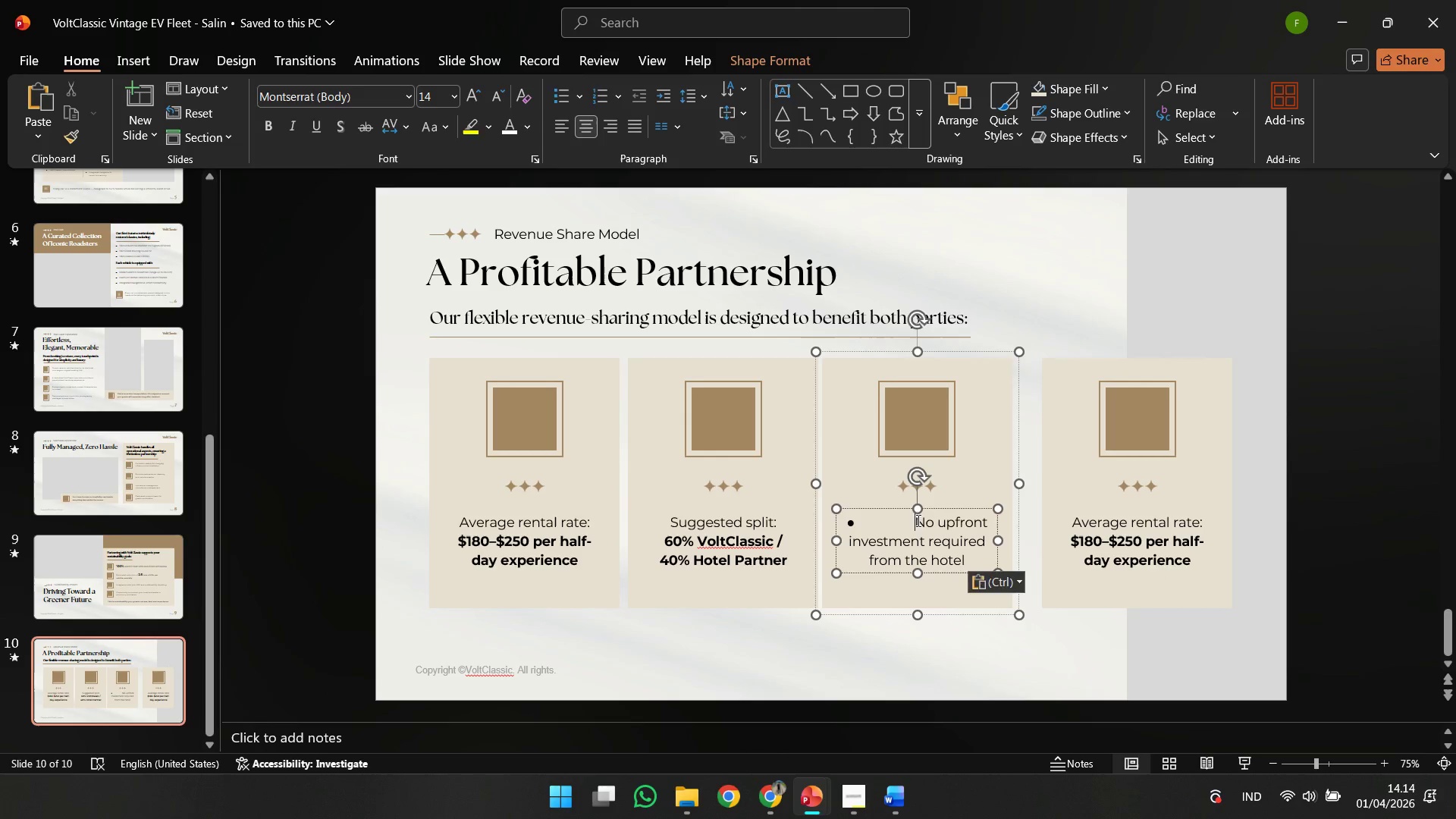 
key(Backspace)
 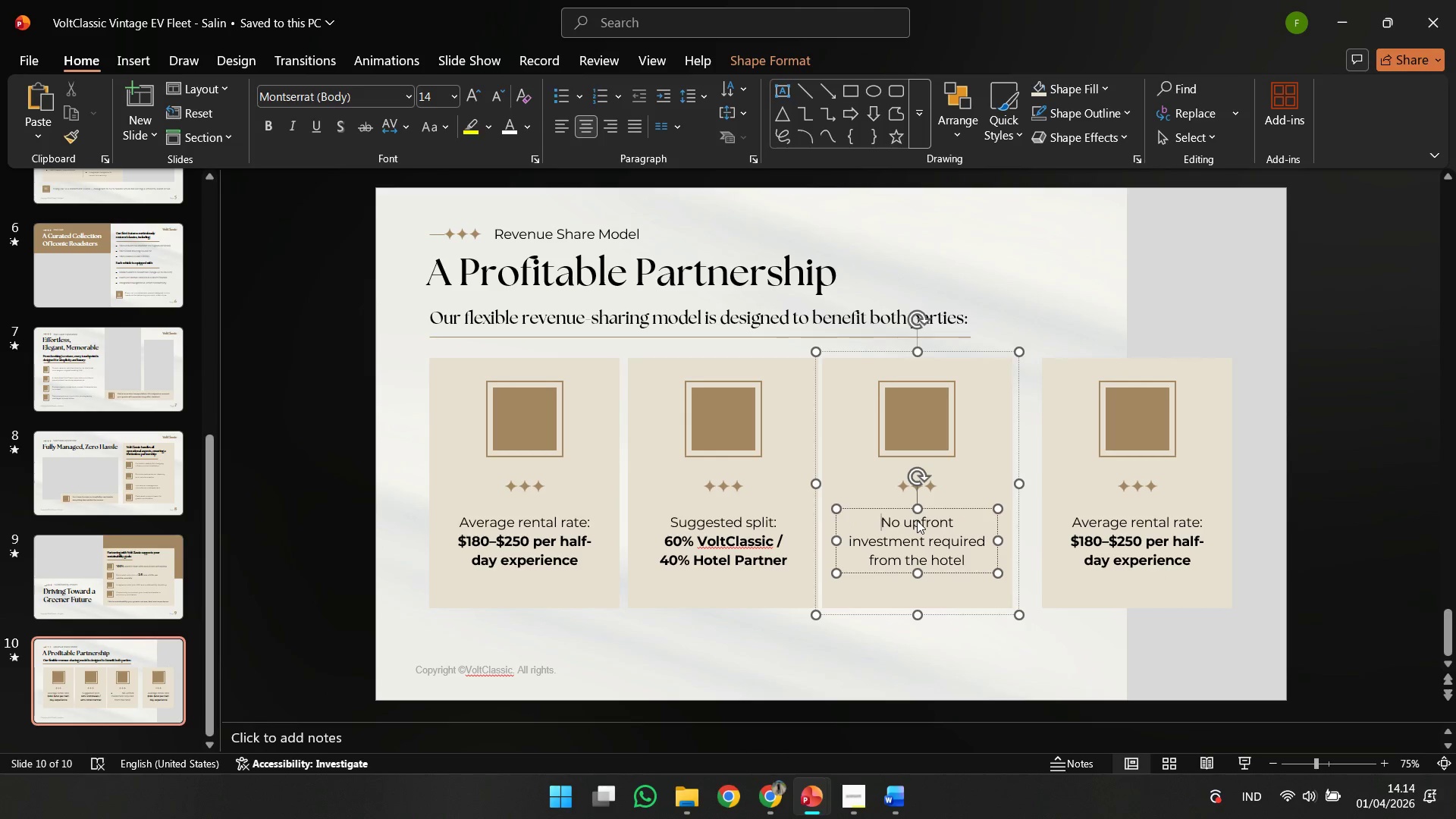 
key(Backspace)
 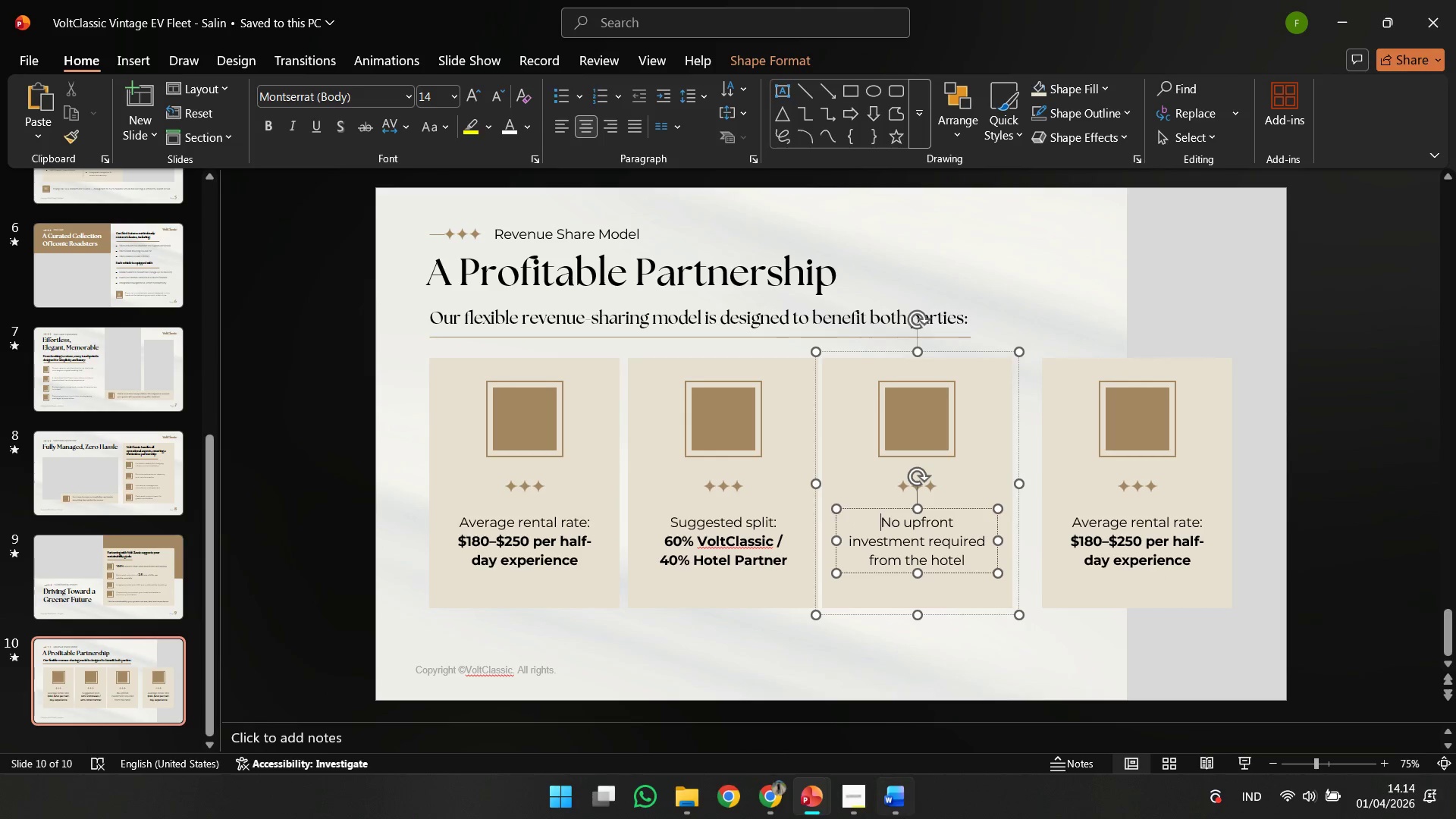 
left_click([905, 818])
 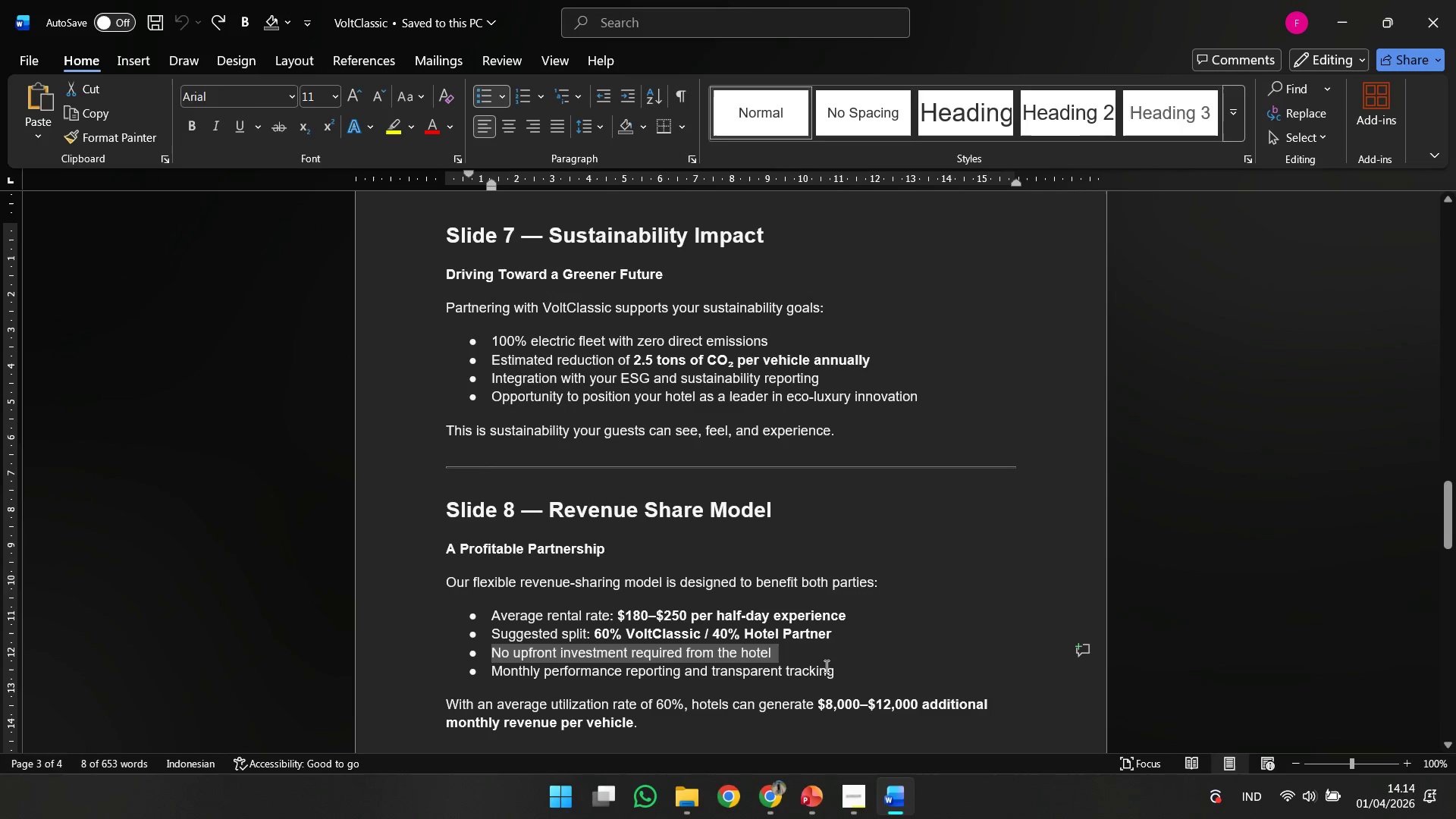 
left_click_drag(start_coordinate=[831, 667], to_coordinate=[513, 667])
 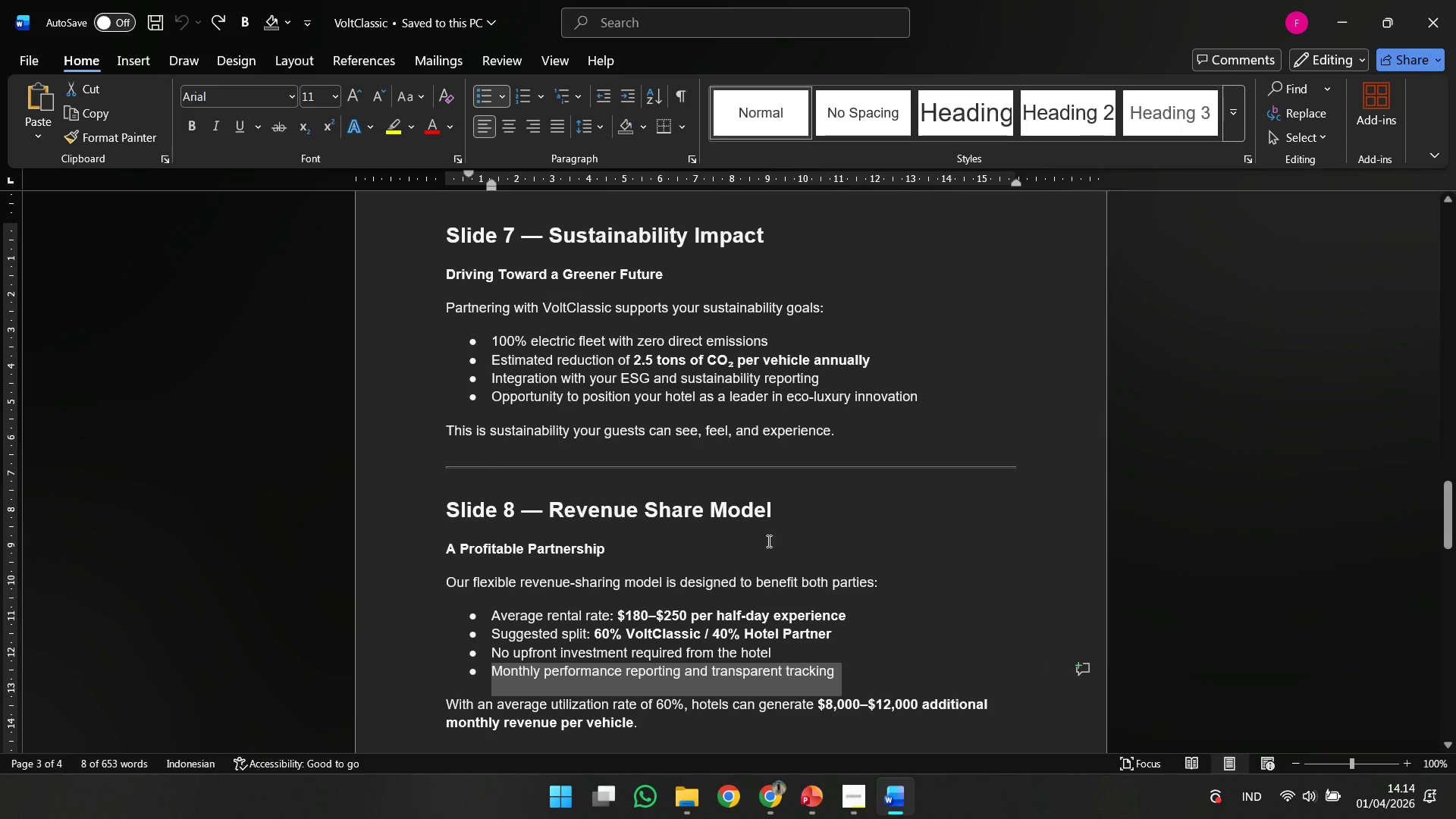 
key(Control+C)
 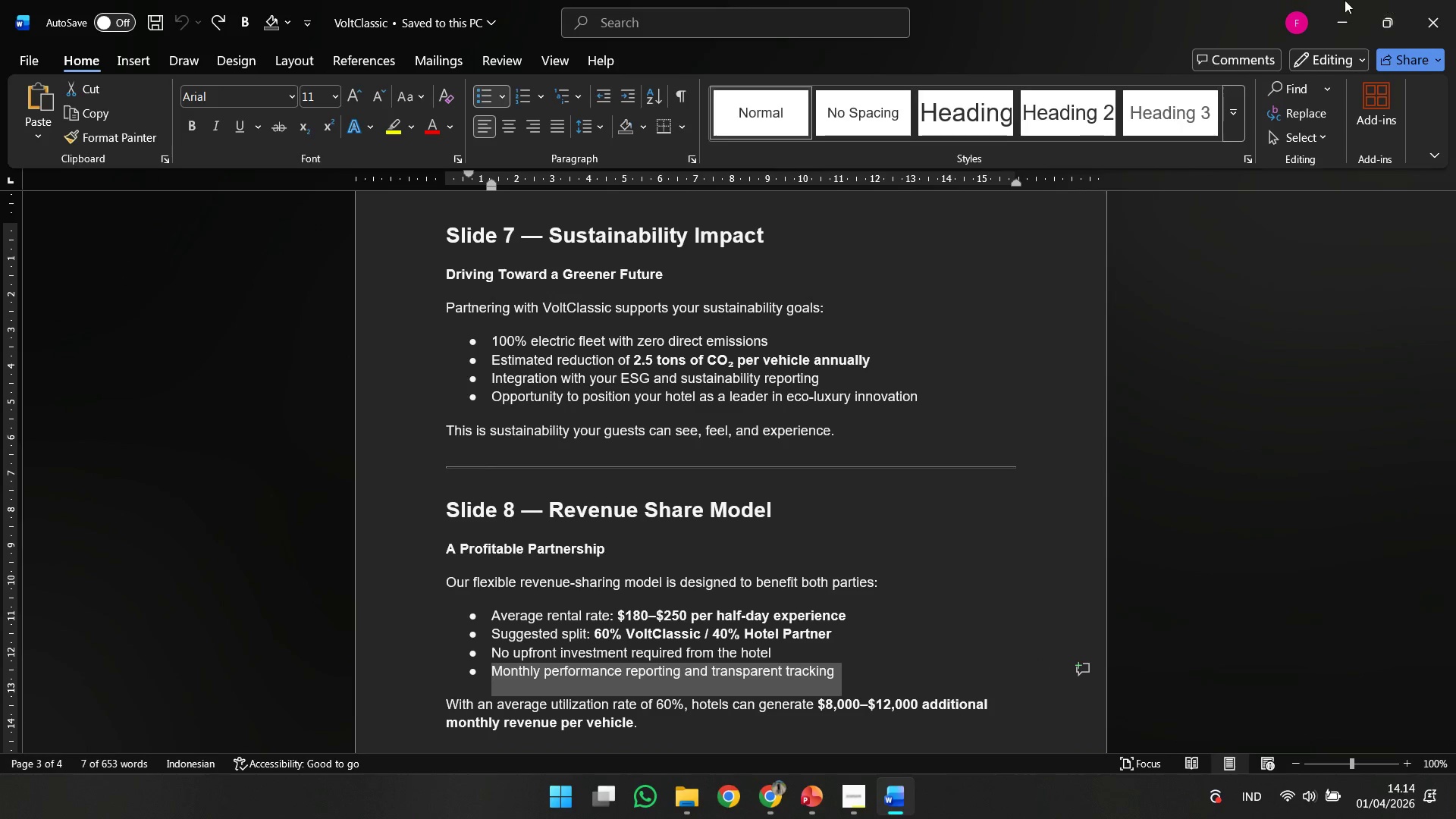 
left_click([1338, 0])
 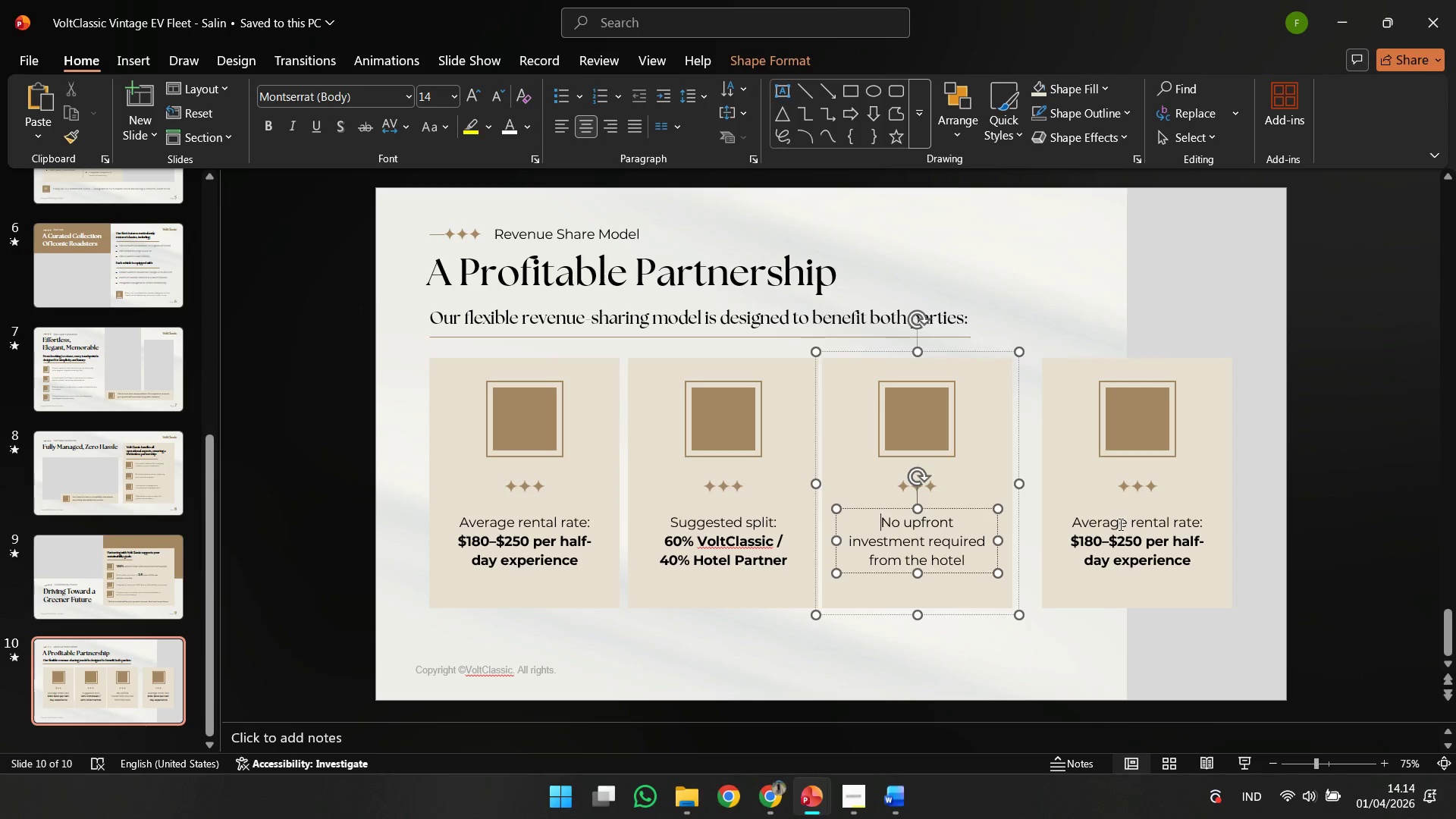 
left_click([1119, 541])
 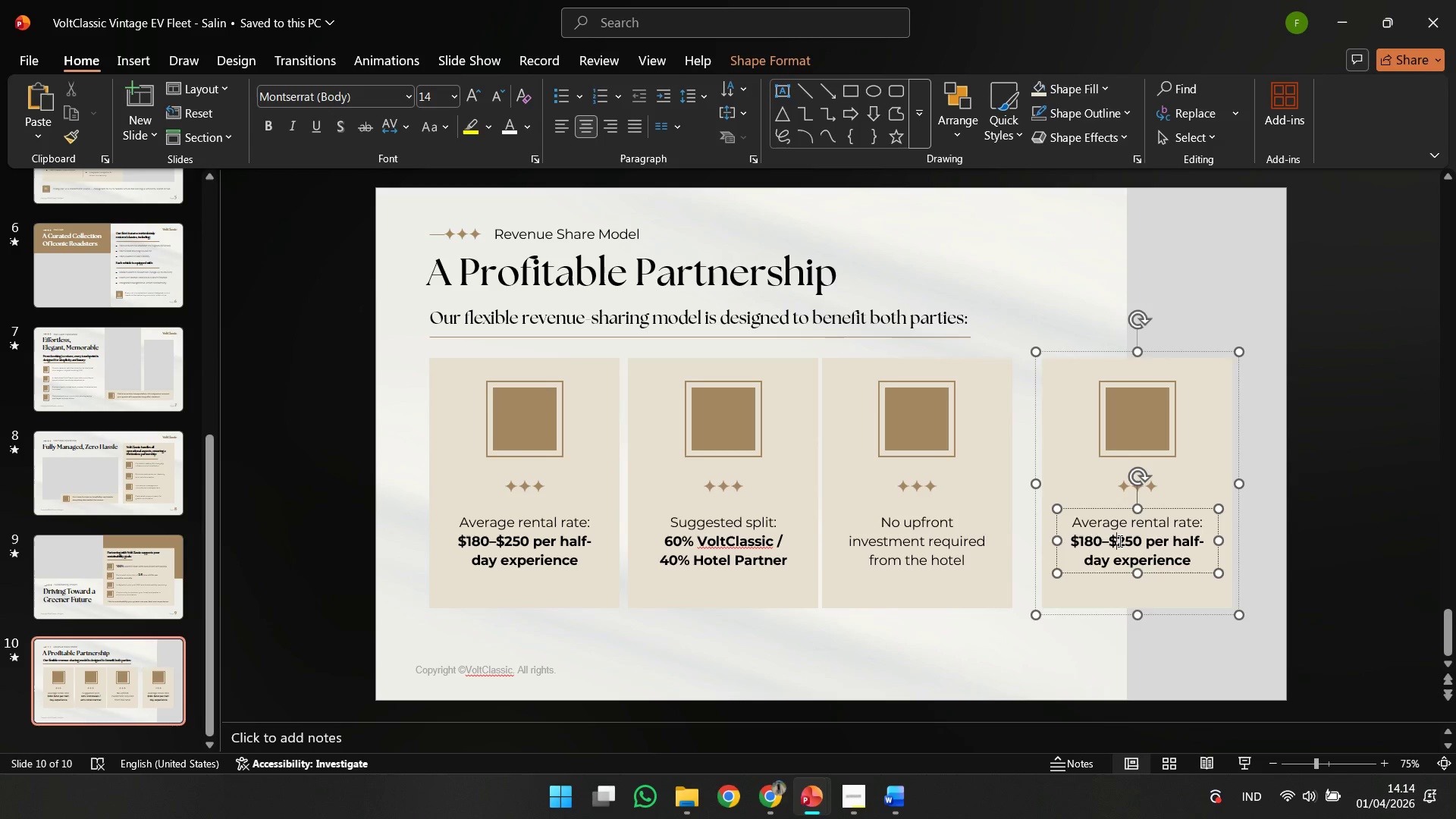 
key(Control+ControlLeft)
 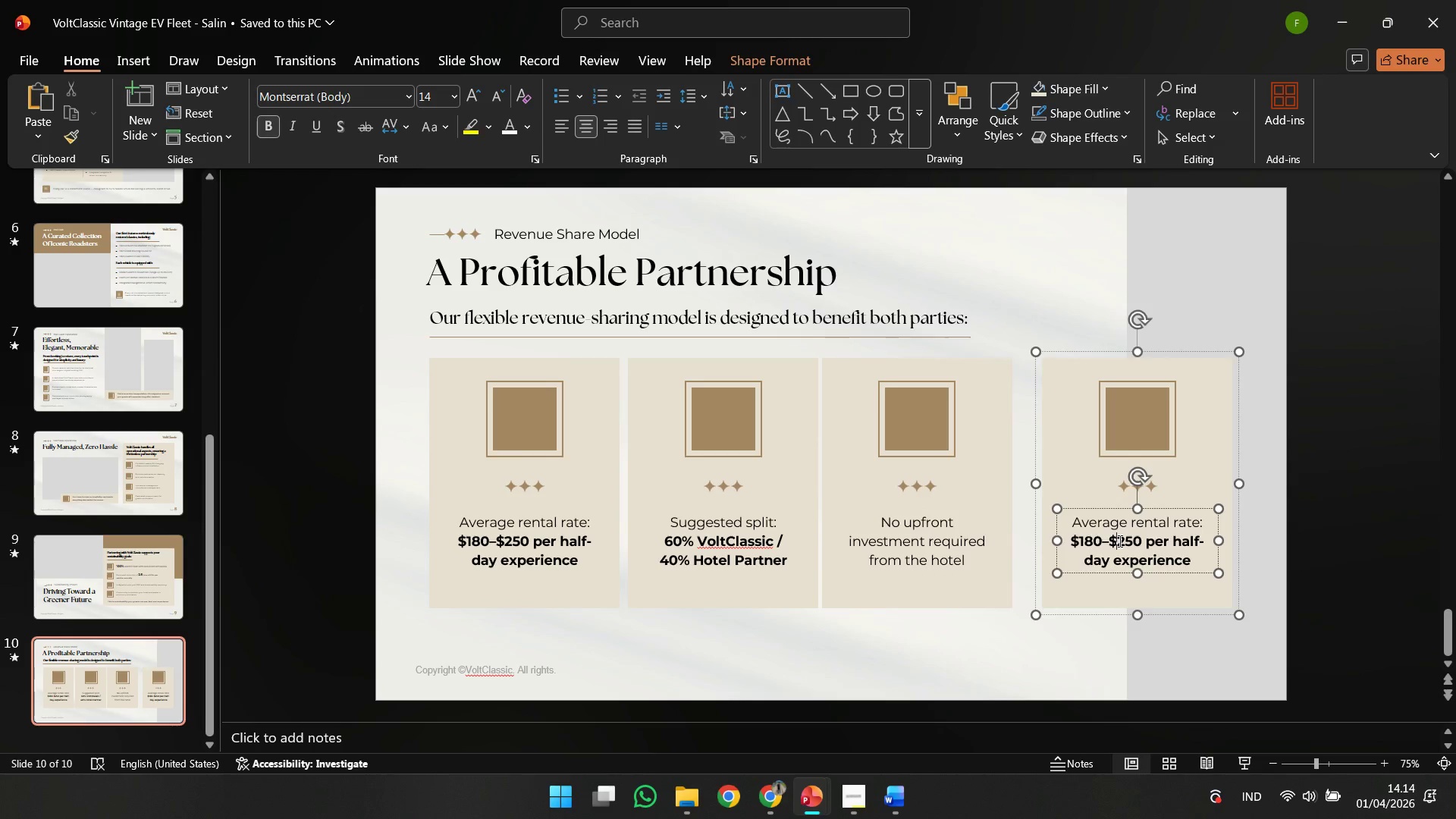 
key(Control+A)
 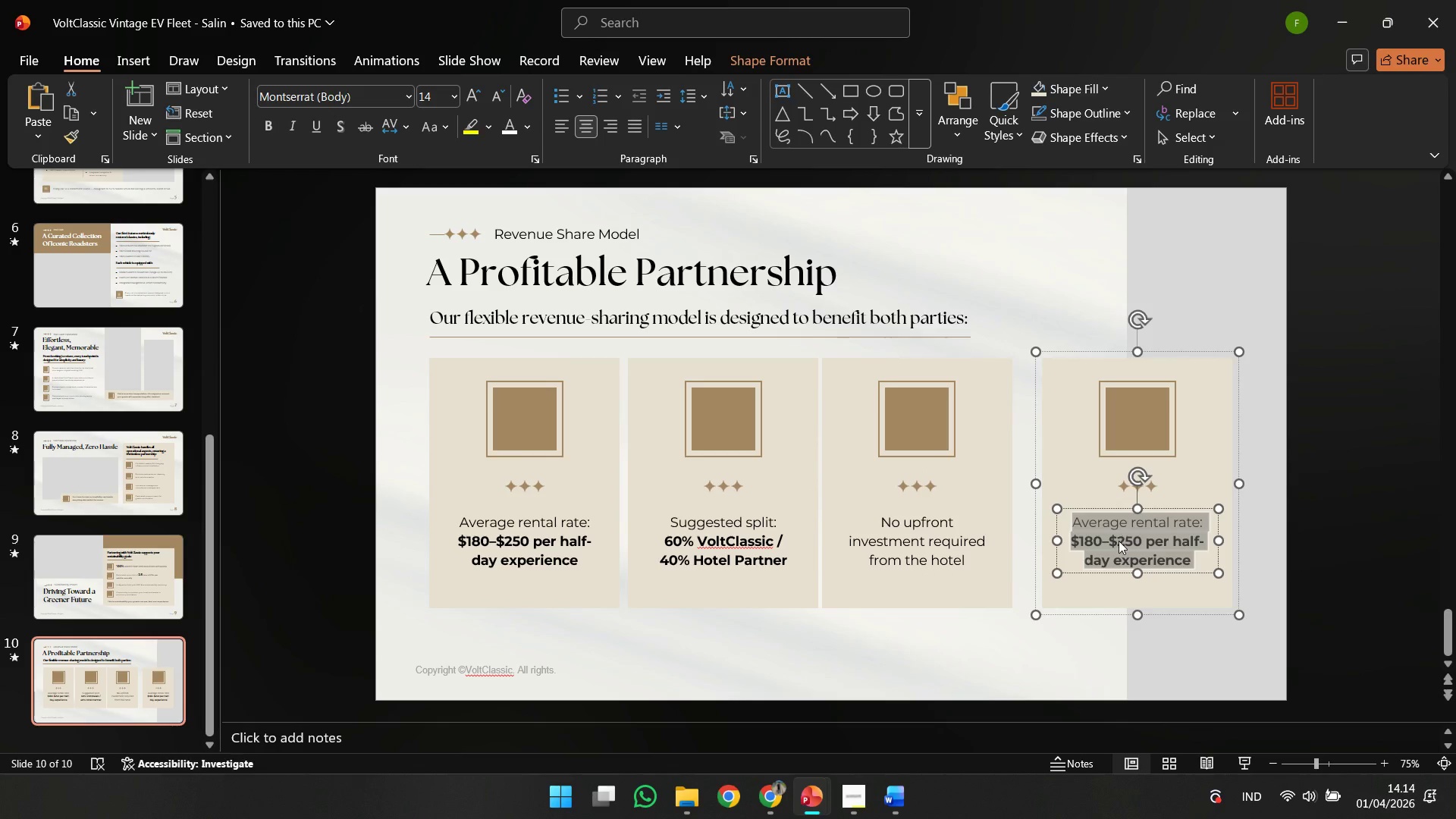 
right_click([1119, 541])
 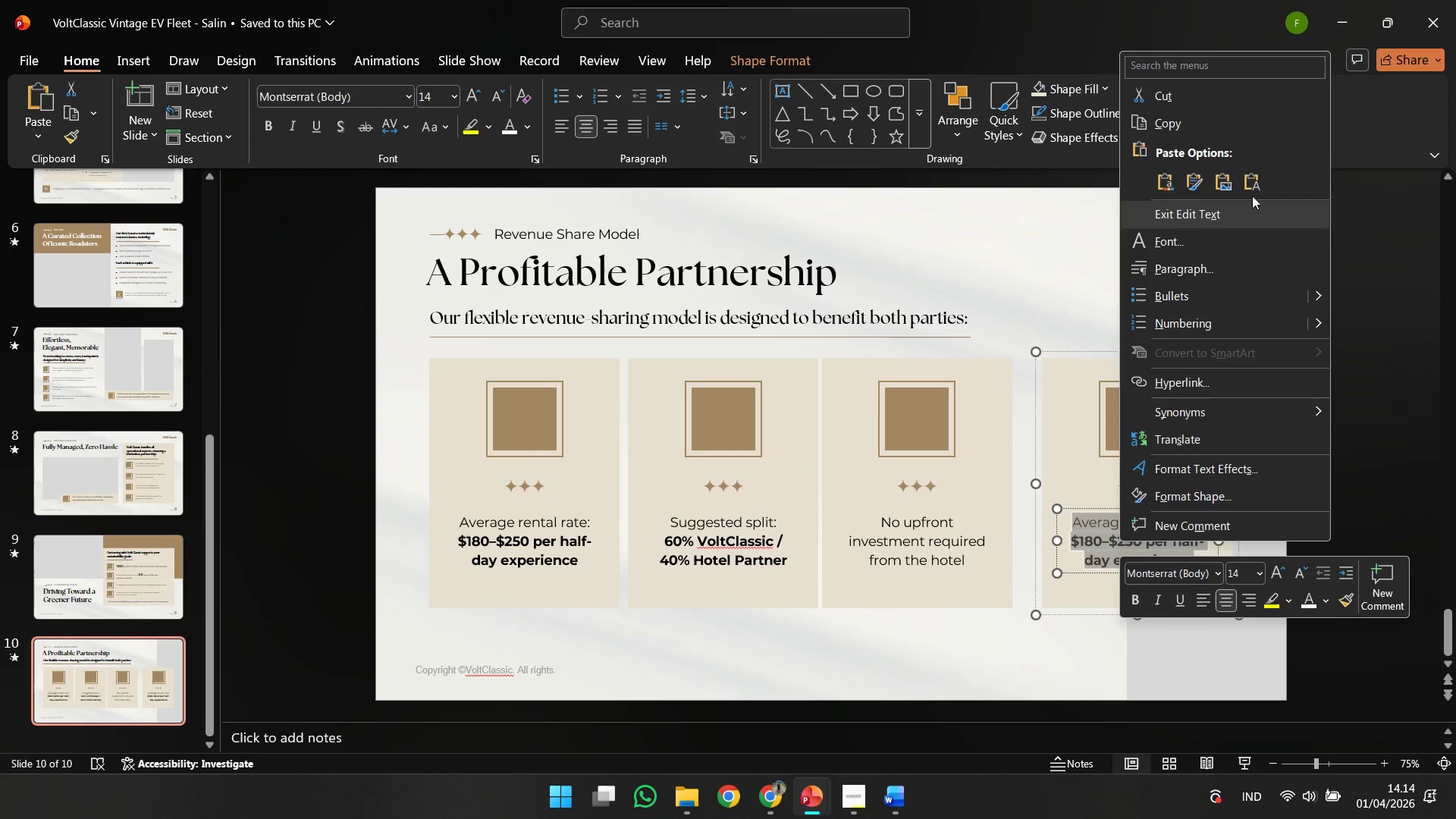 
left_click([1252, 189])
 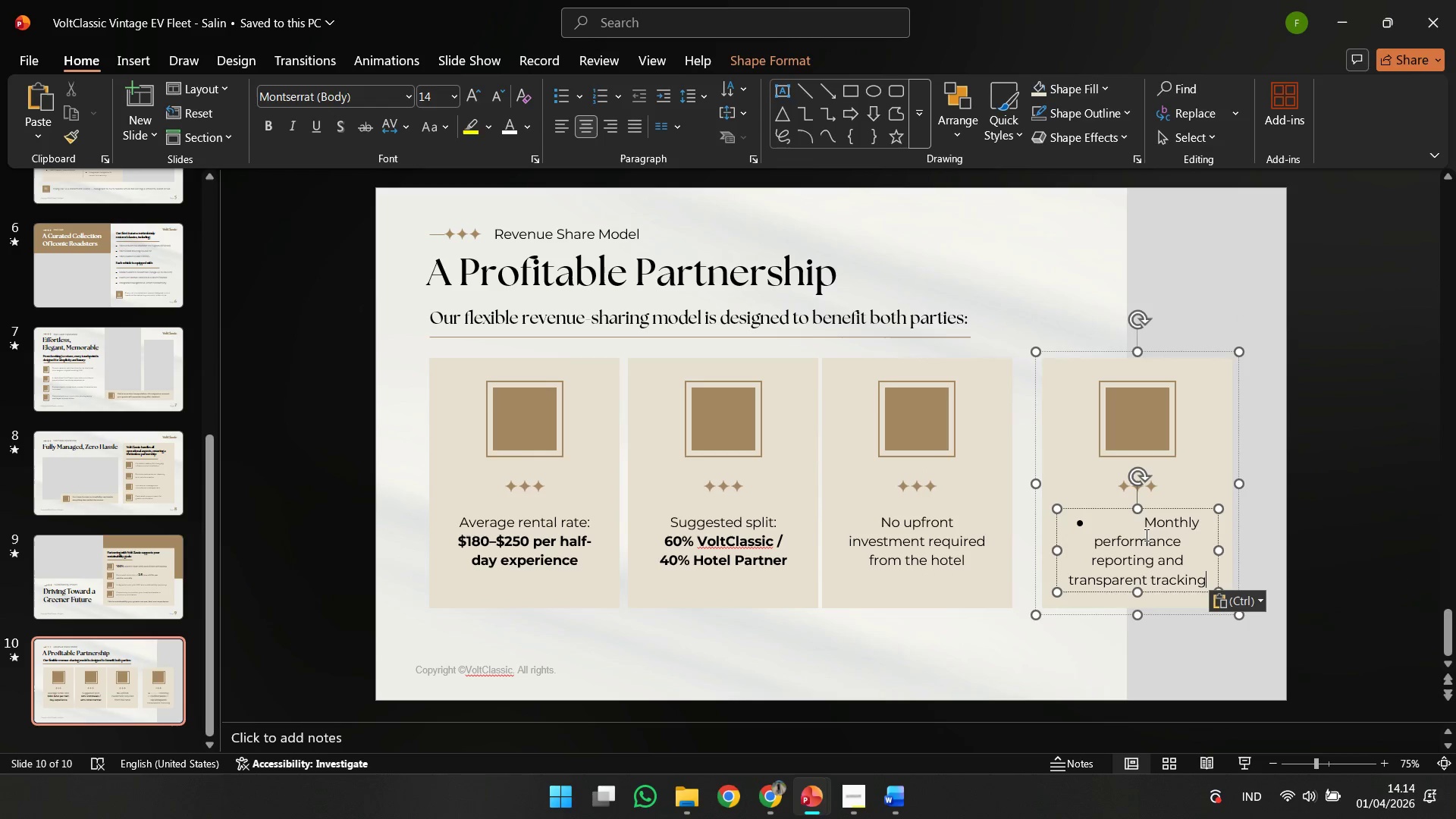 
left_click([1143, 524])
 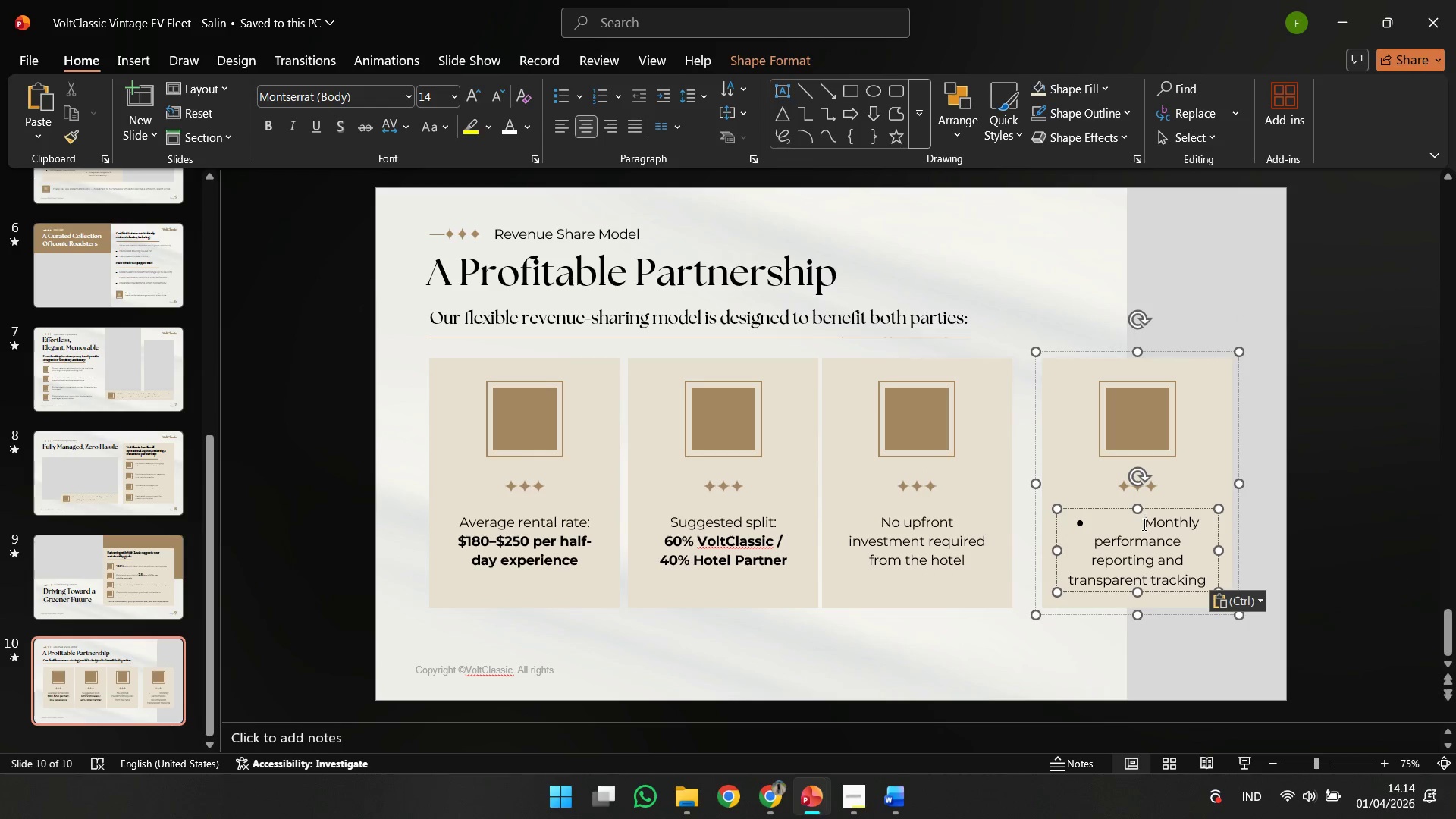 
key(Backspace)
 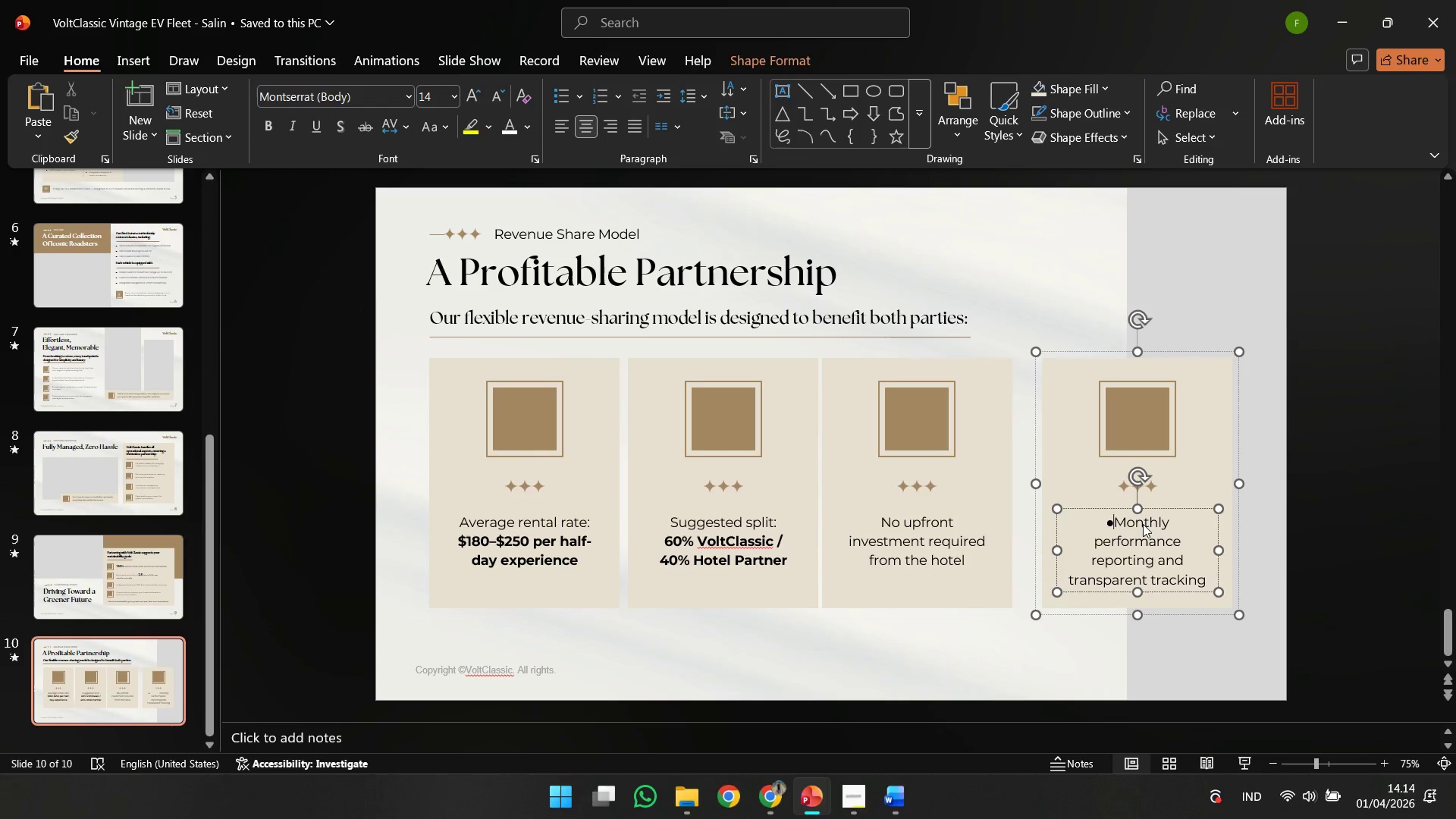 
key(Backspace)
 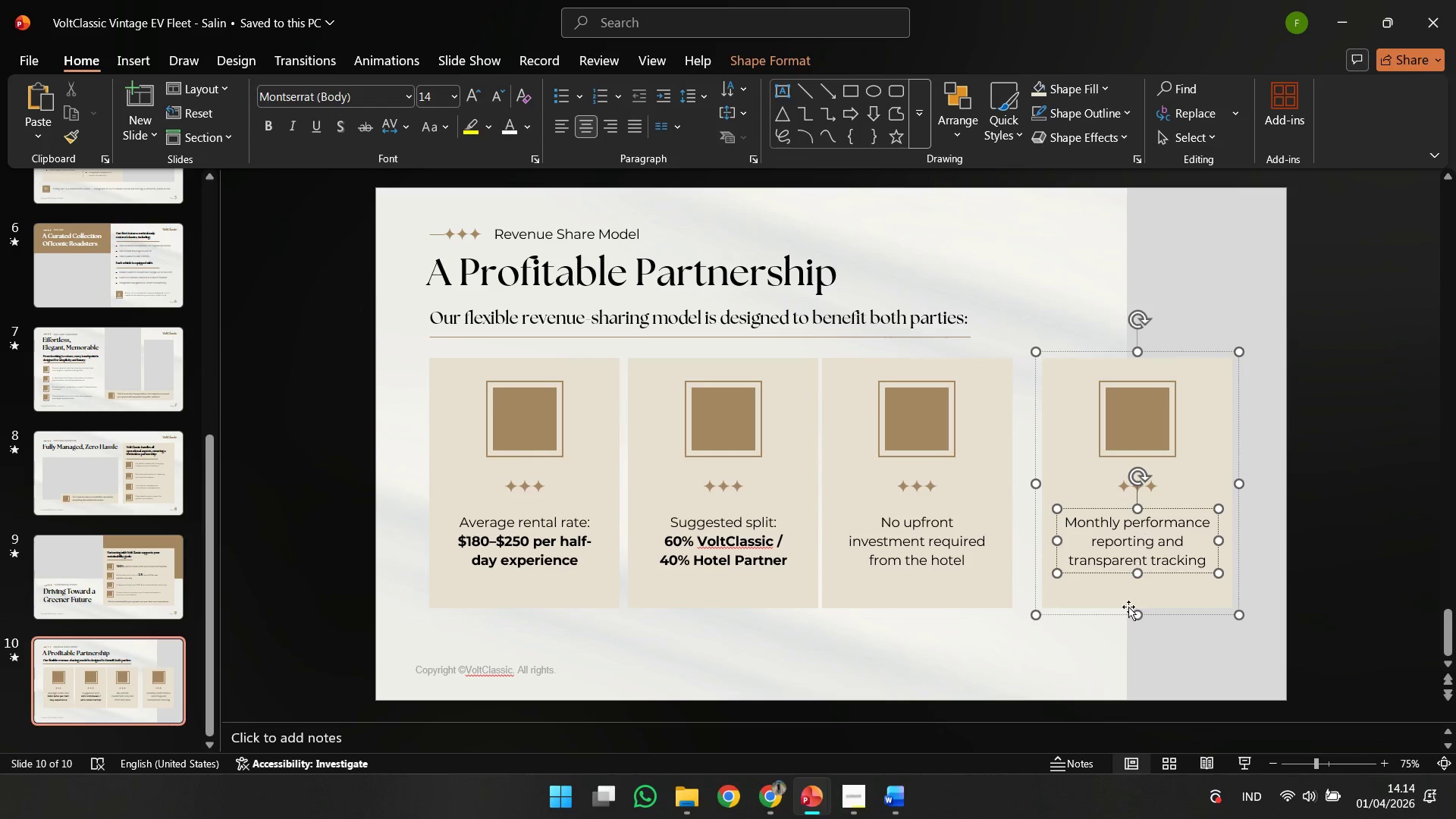 
left_click([1098, 676])
 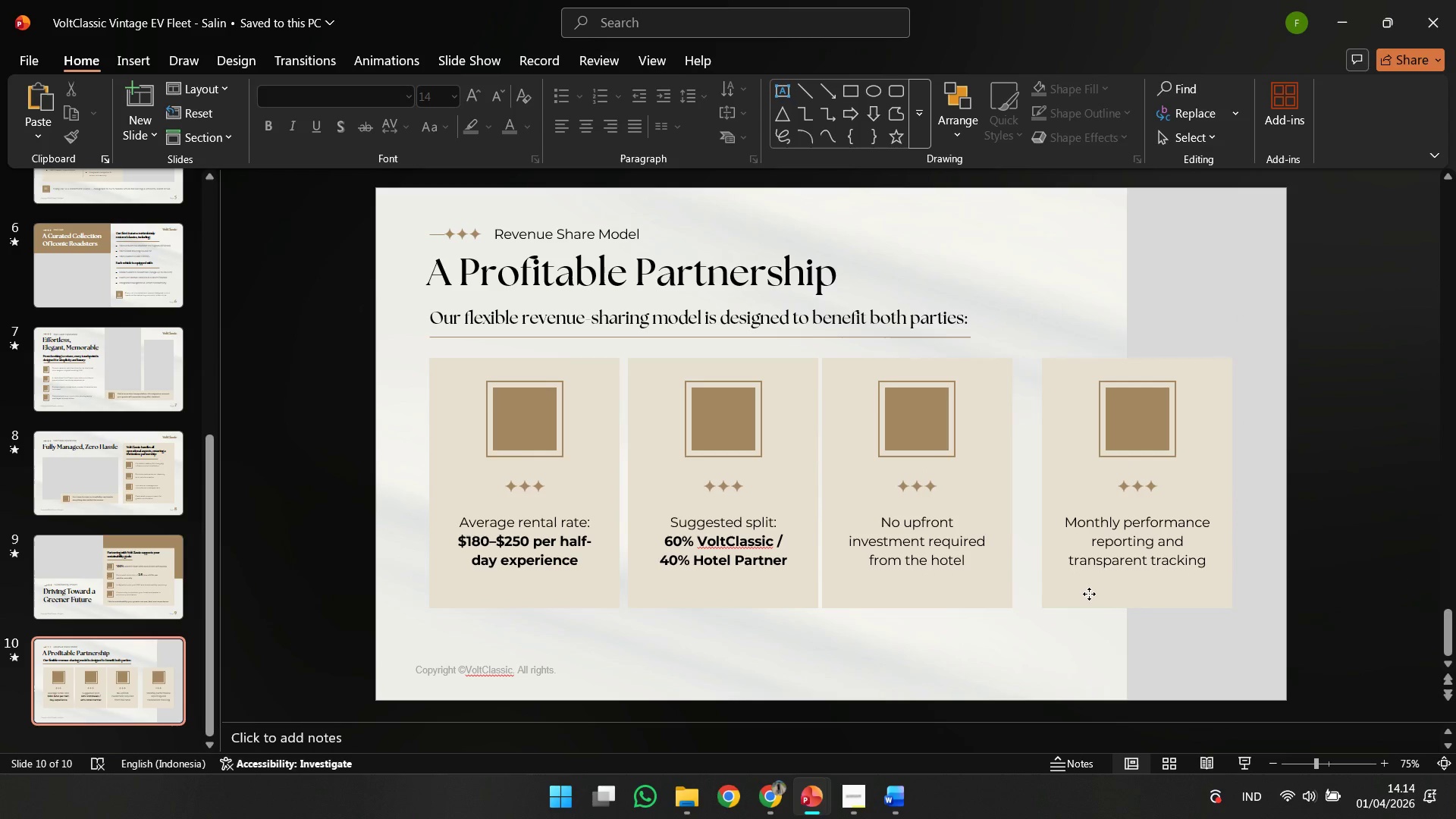 
left_click([1089, 594])
 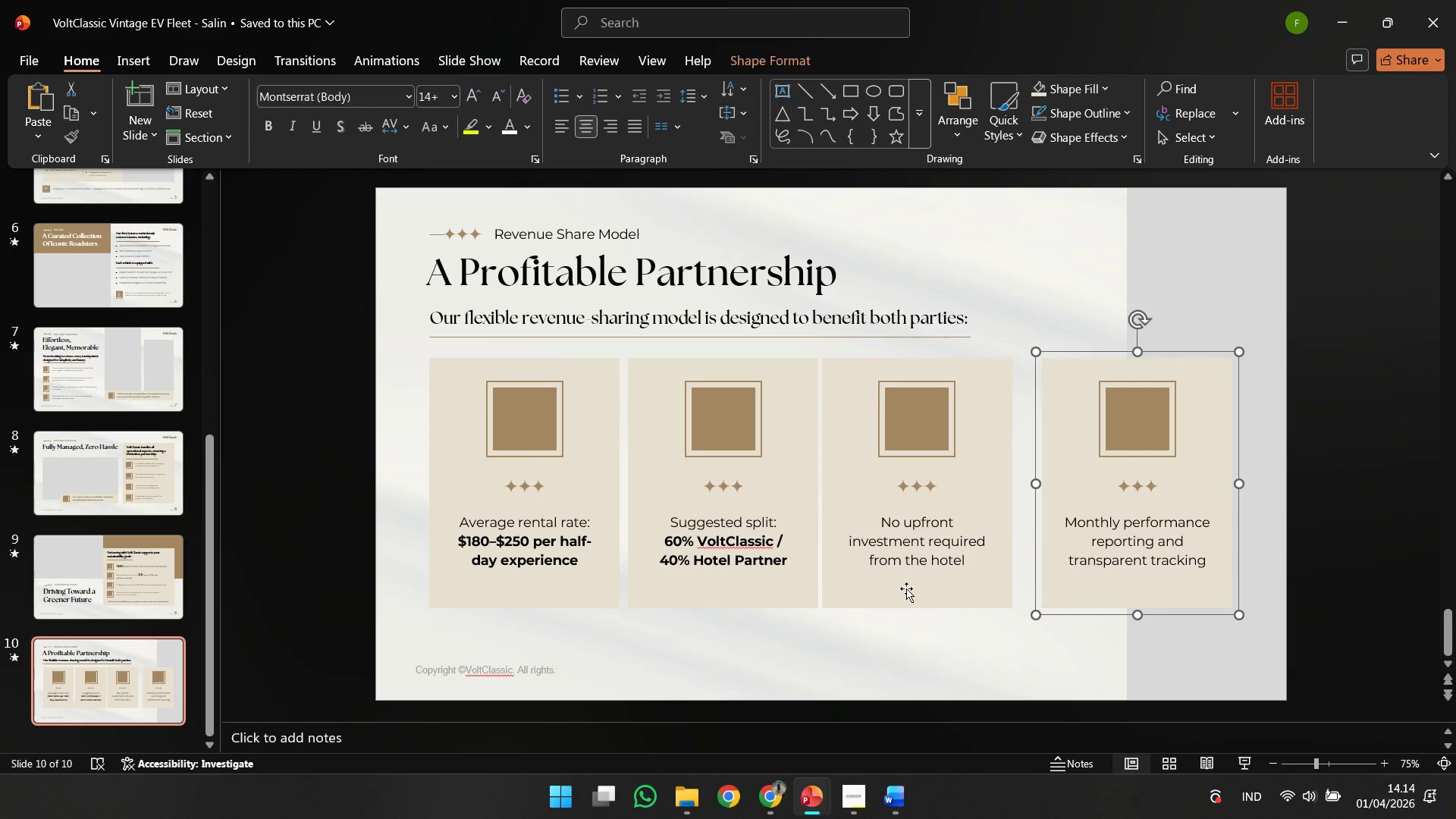 
hold_key(key=ShiftLeft, duration=1.22)
double_click([906, 588])
 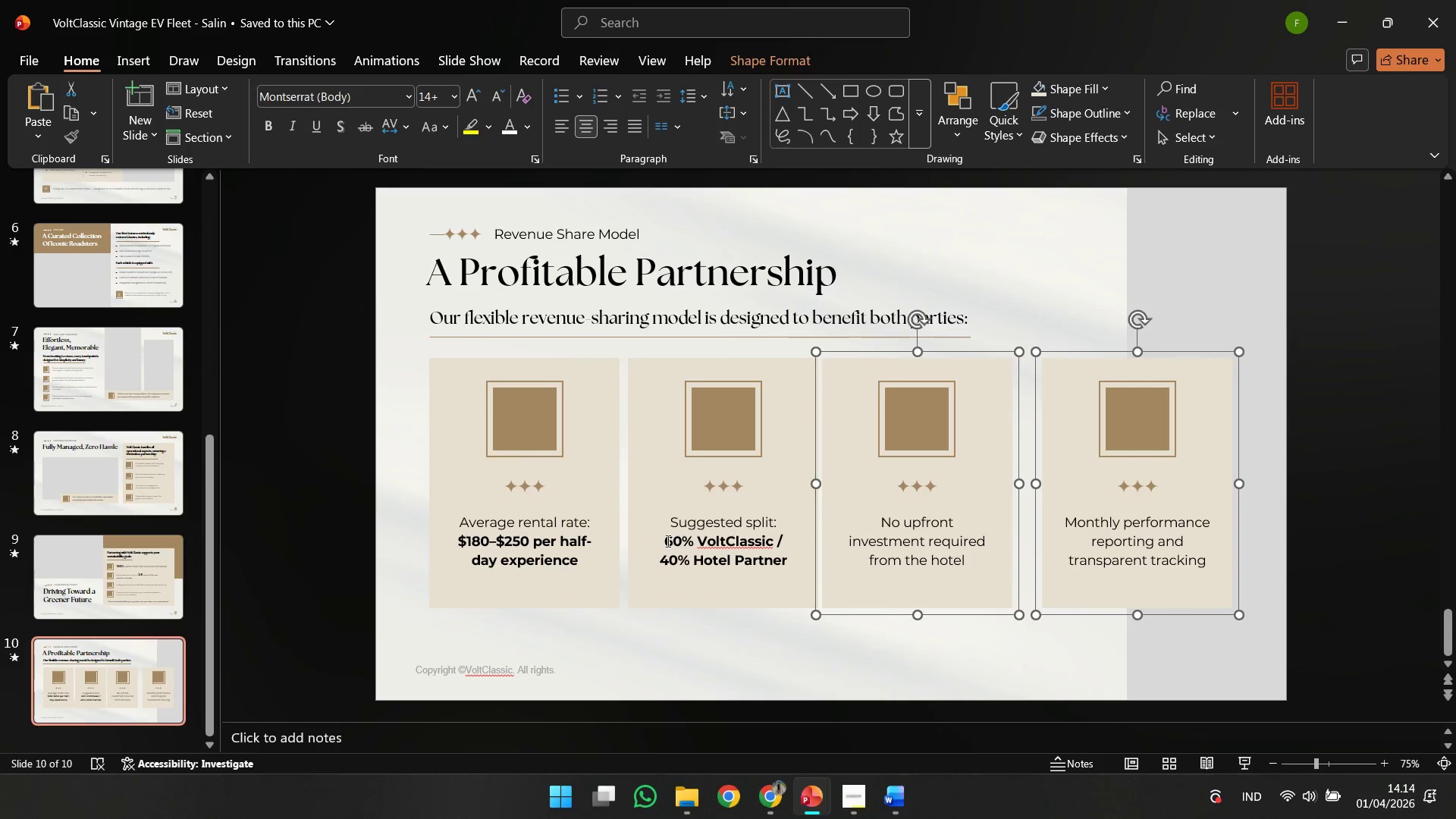 
triple_click([667, 541])
 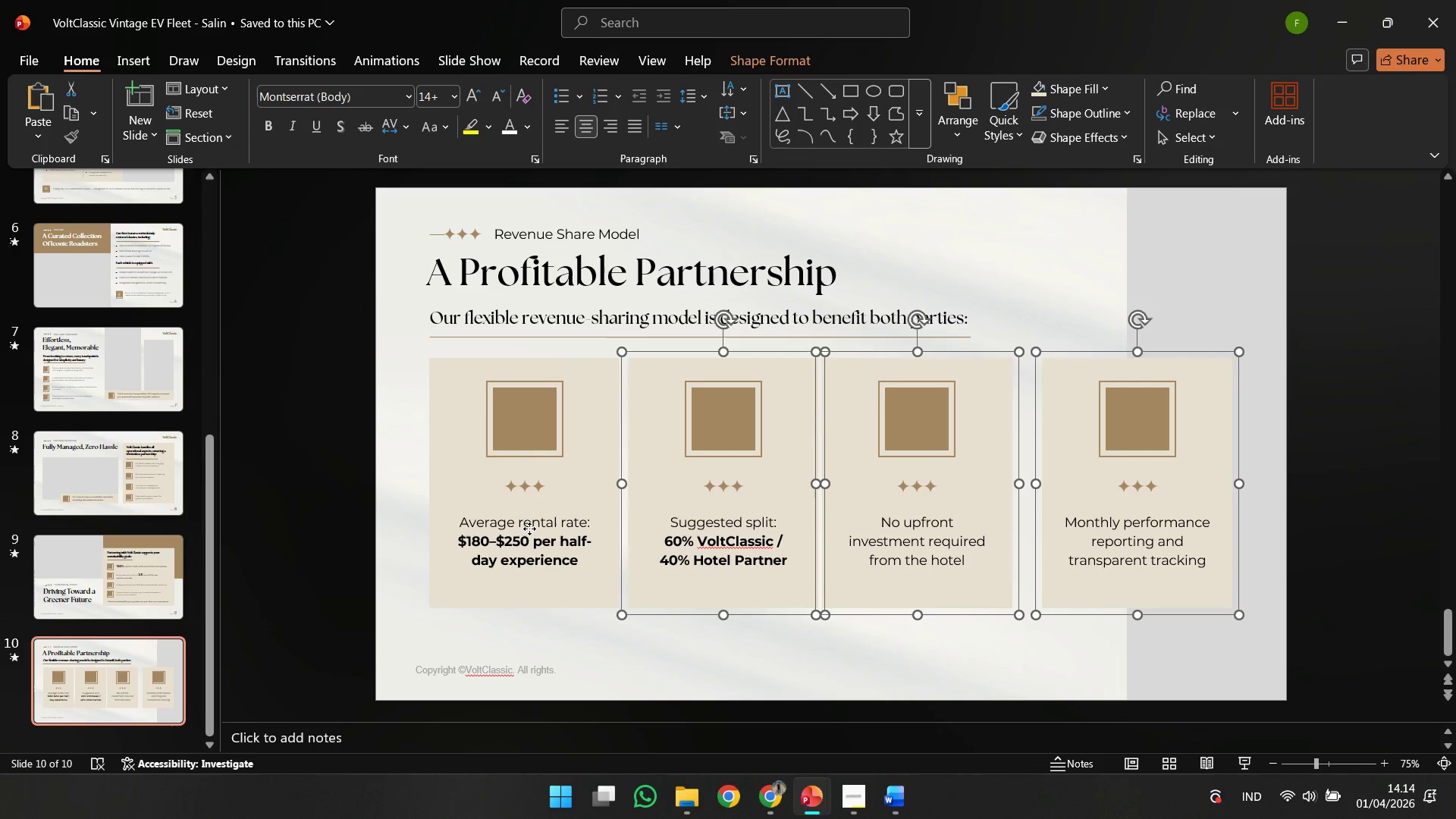 
triple_click([529, 529])
 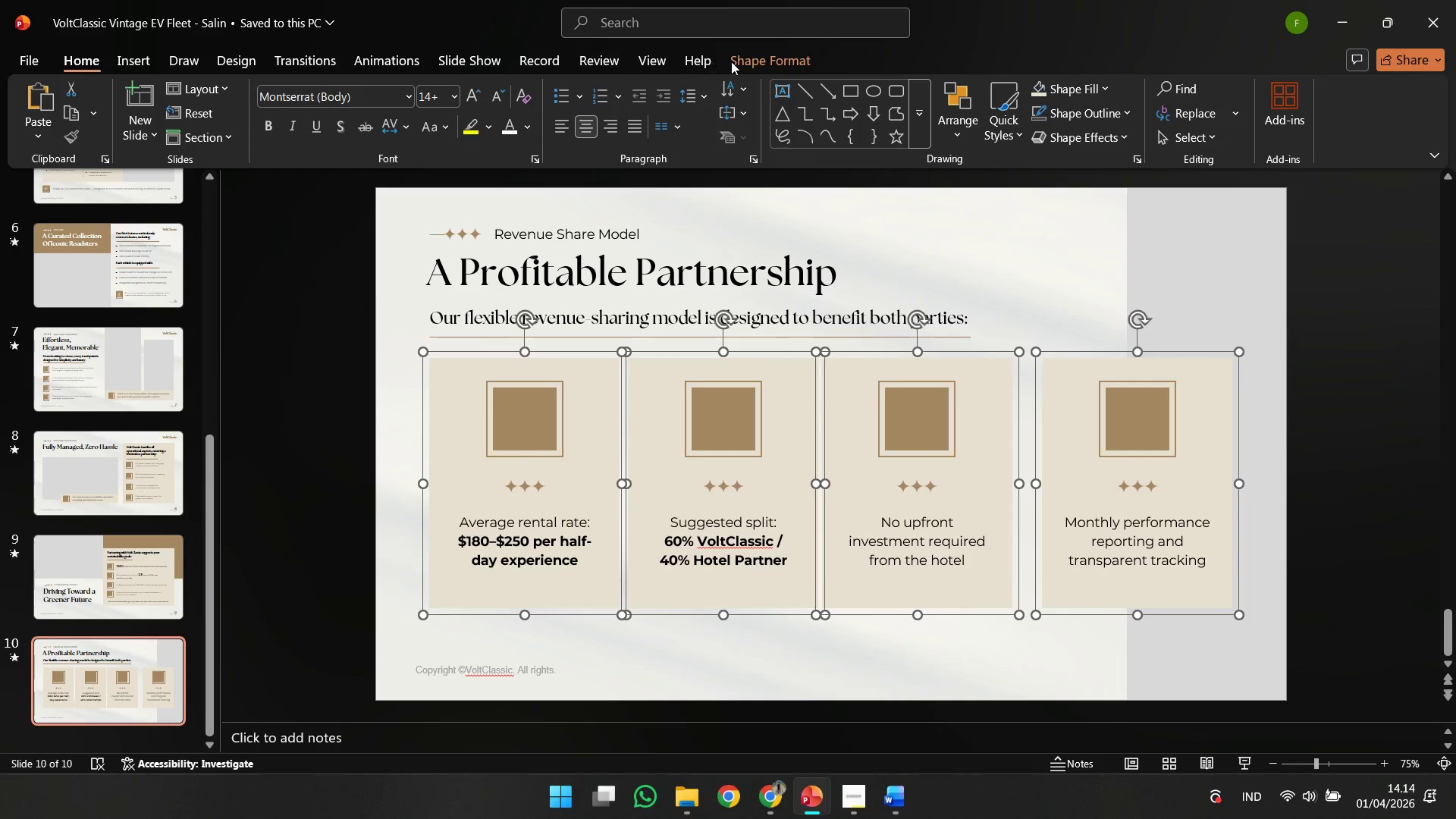 
left_click([752, 66])
 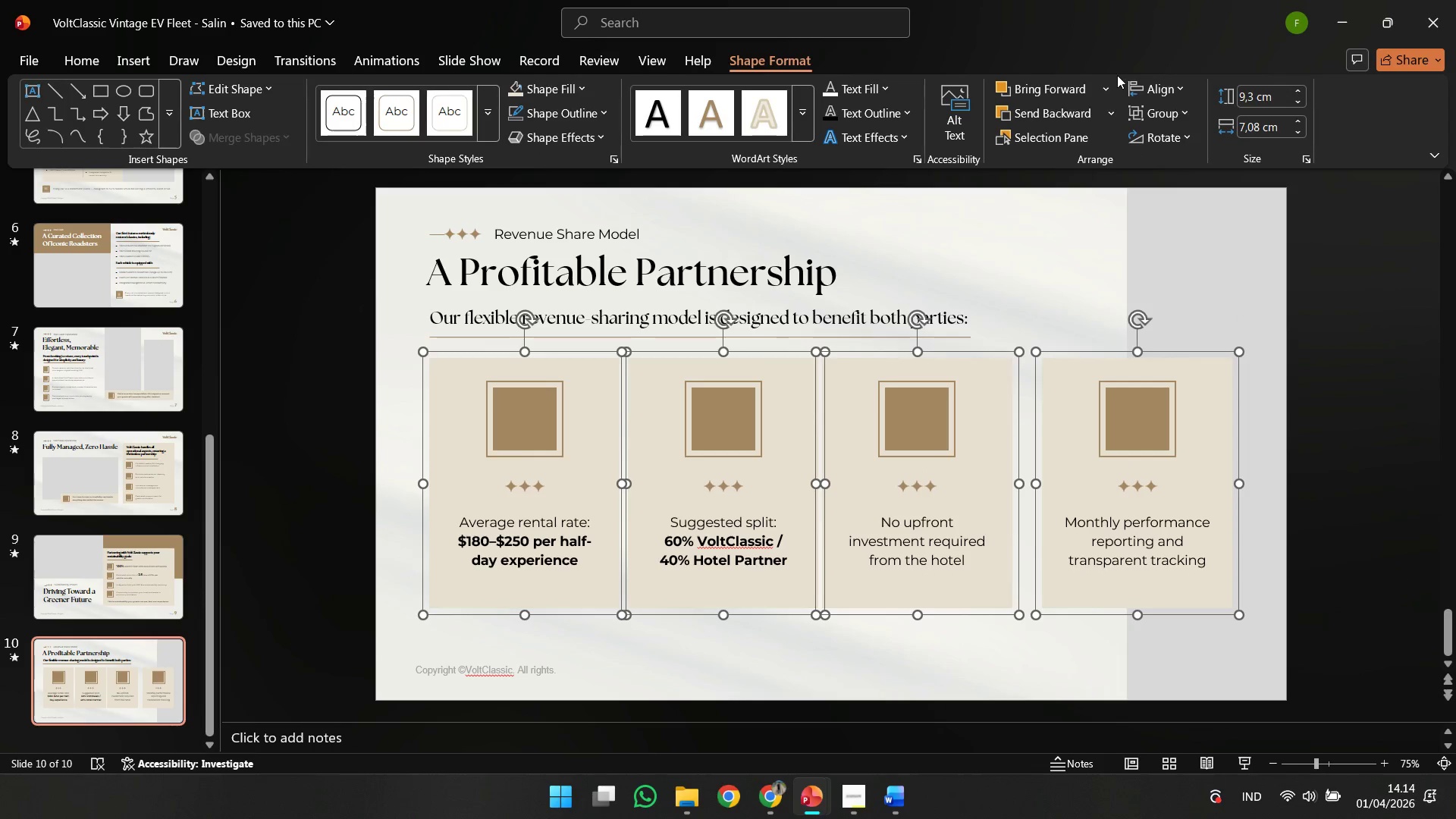 
left_click([1117, 75])
 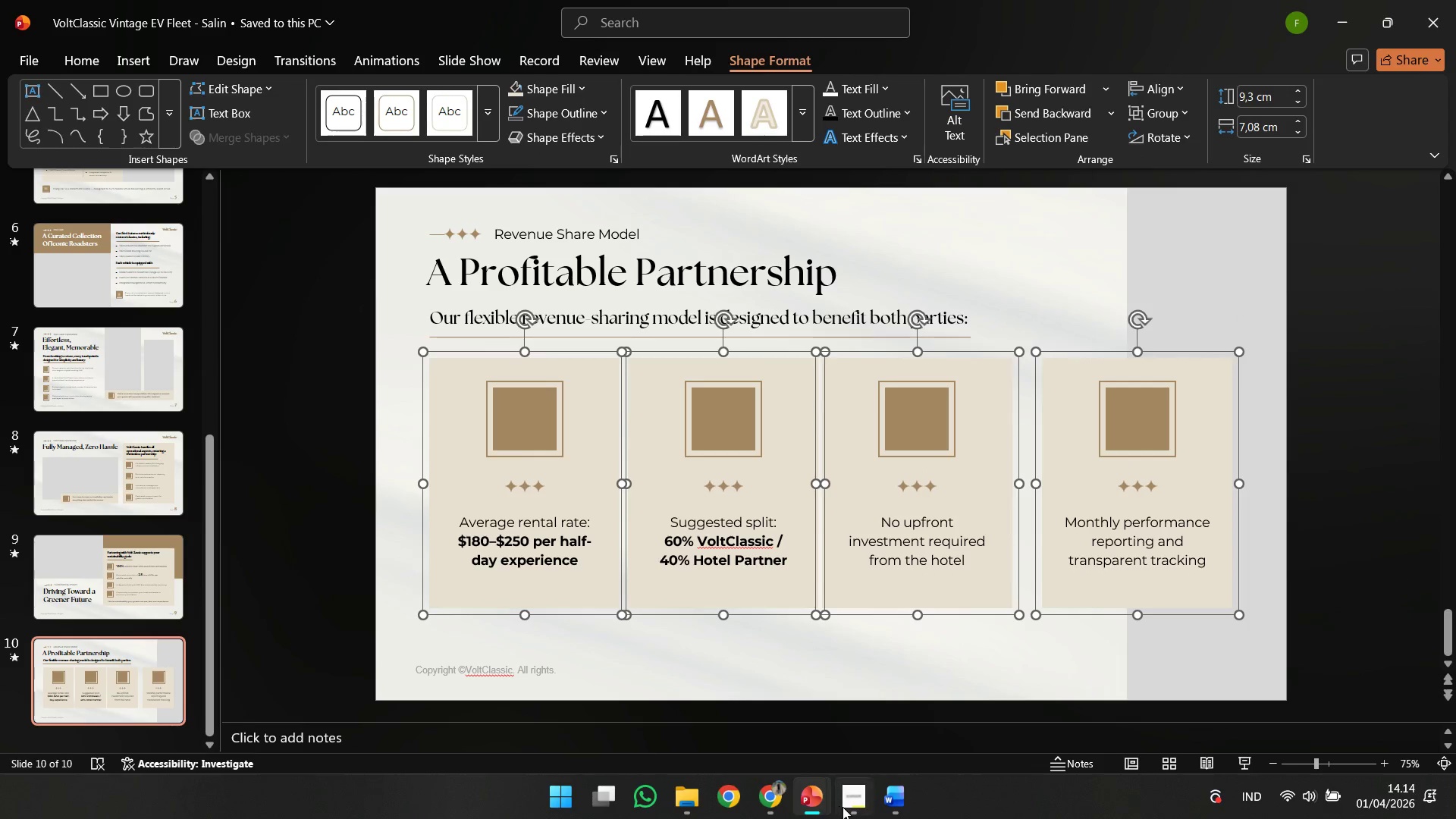 
left_click([853, 808])